 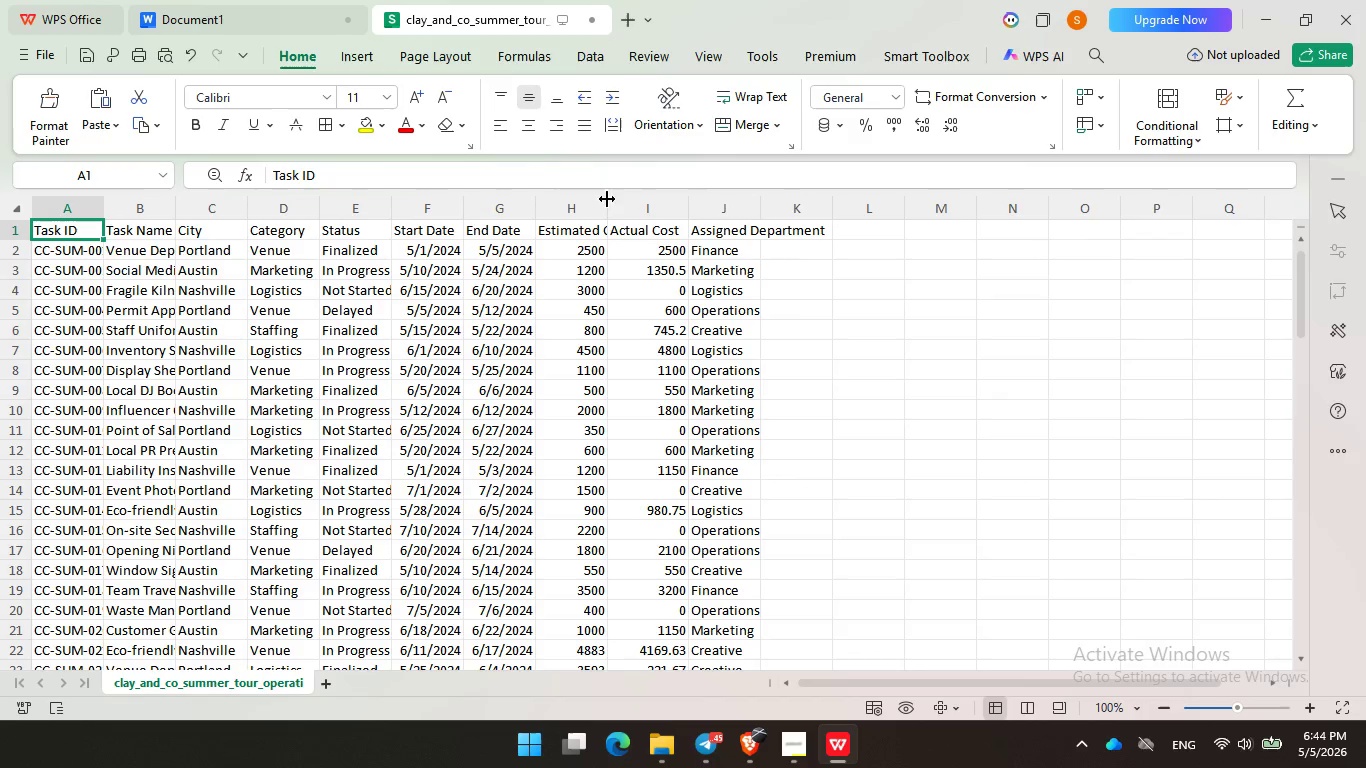 
double_click([613, 200])
 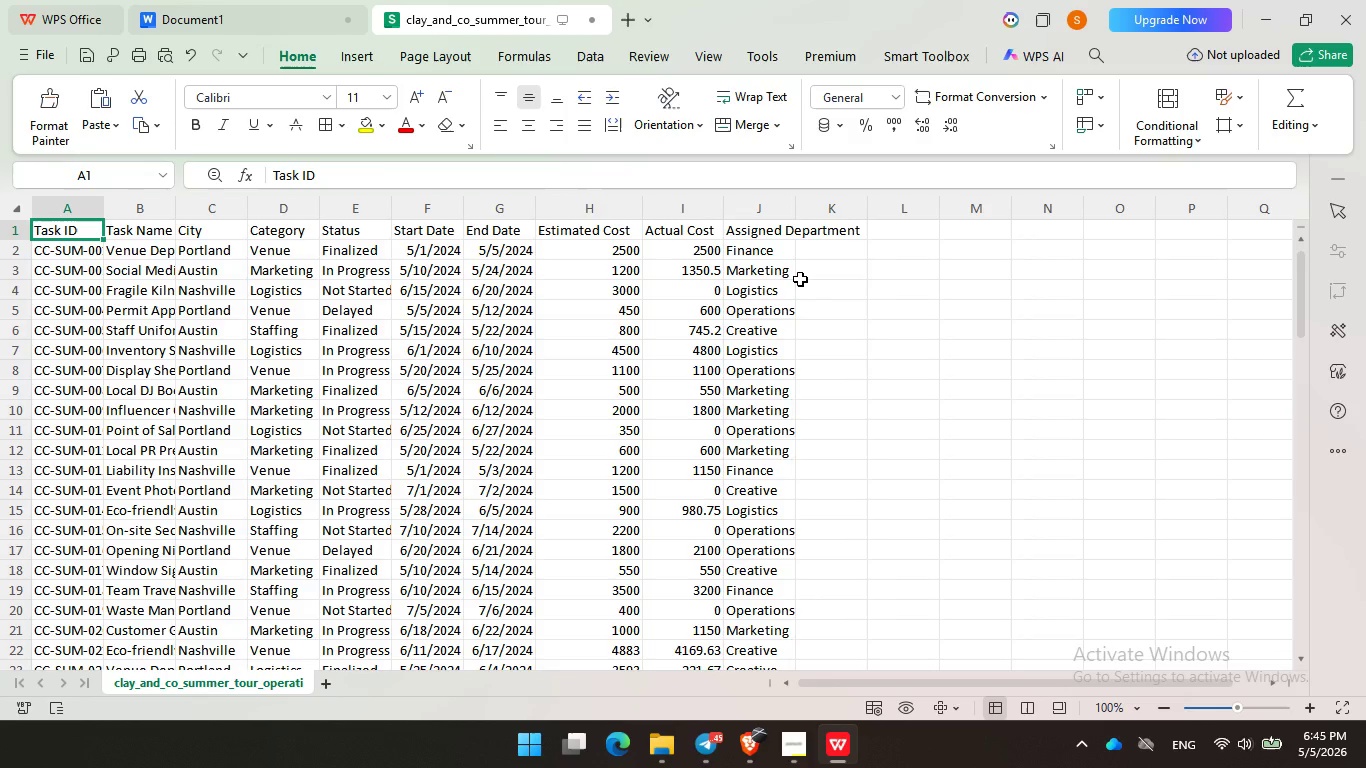 
wait(31.69)
 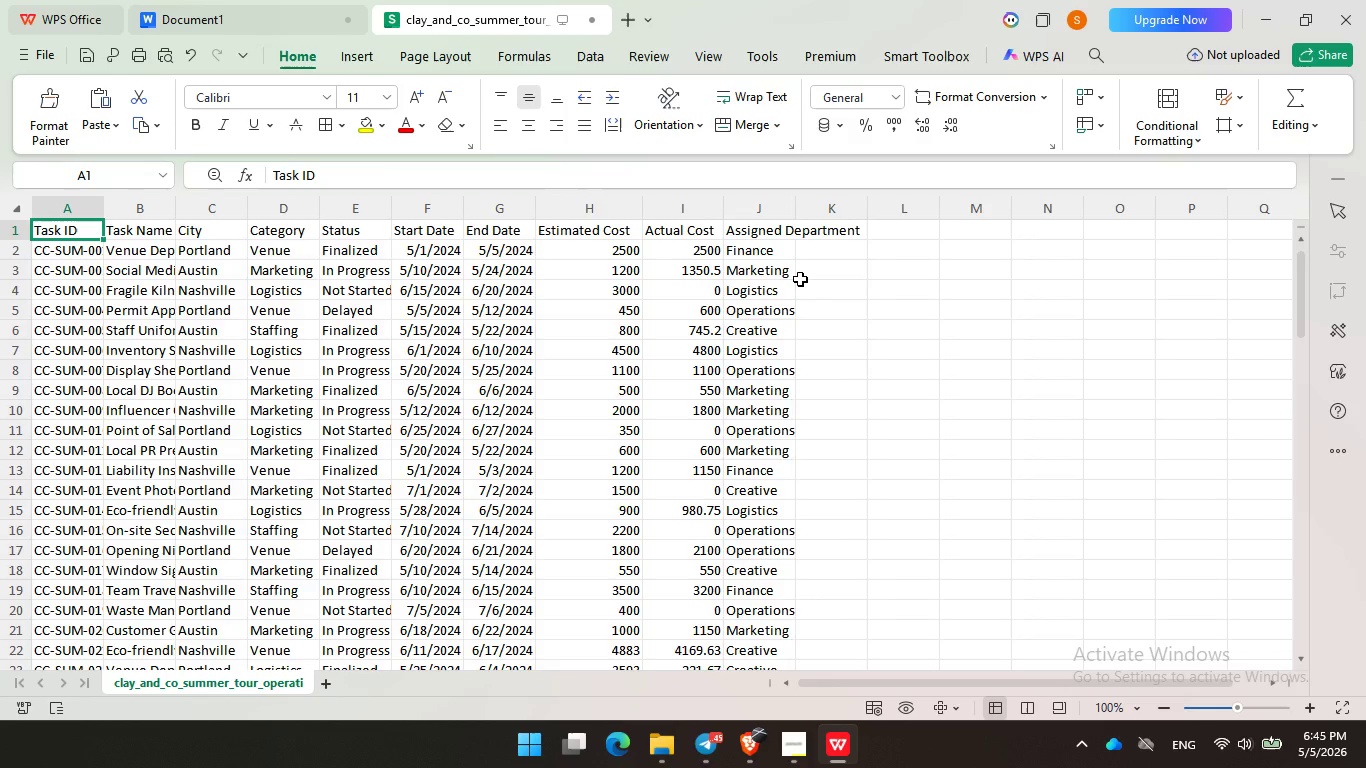 
left_click([800, 279])
 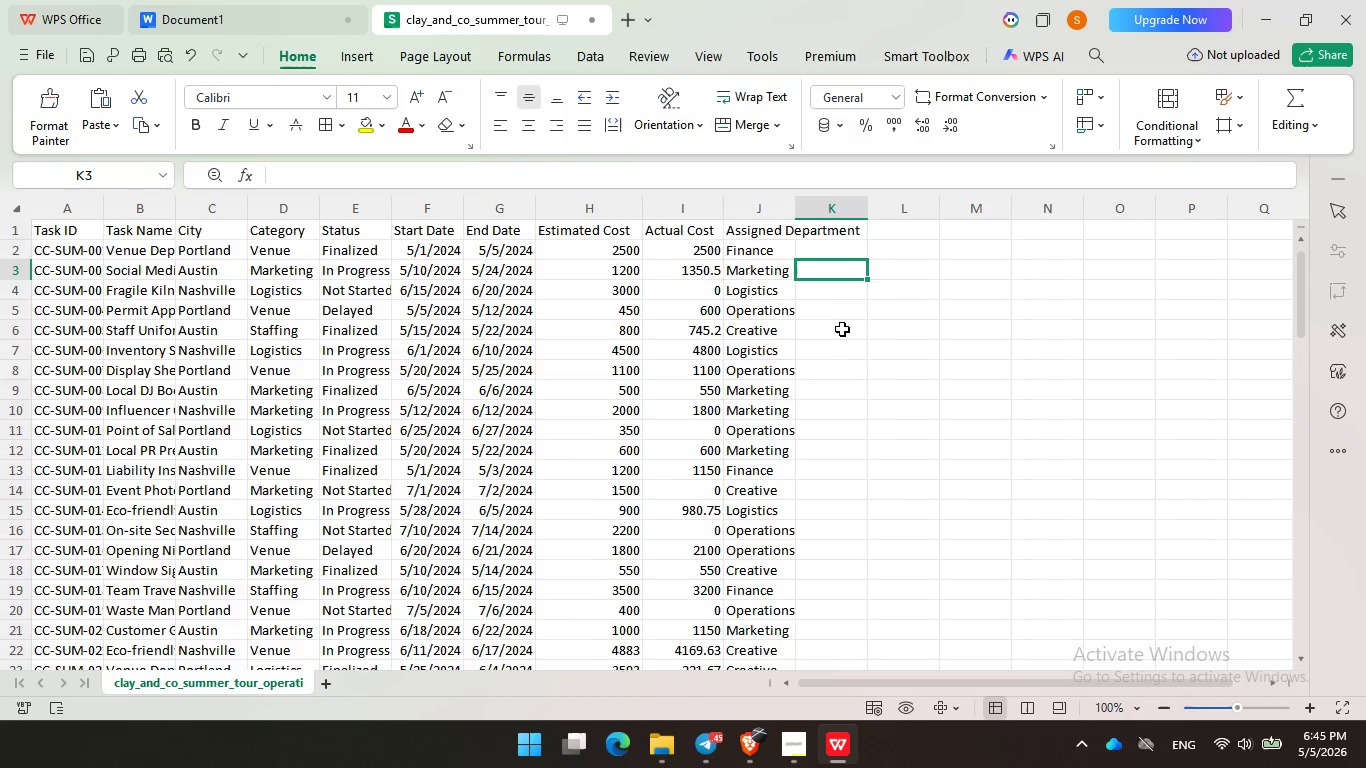 
left_click([666, 375])
 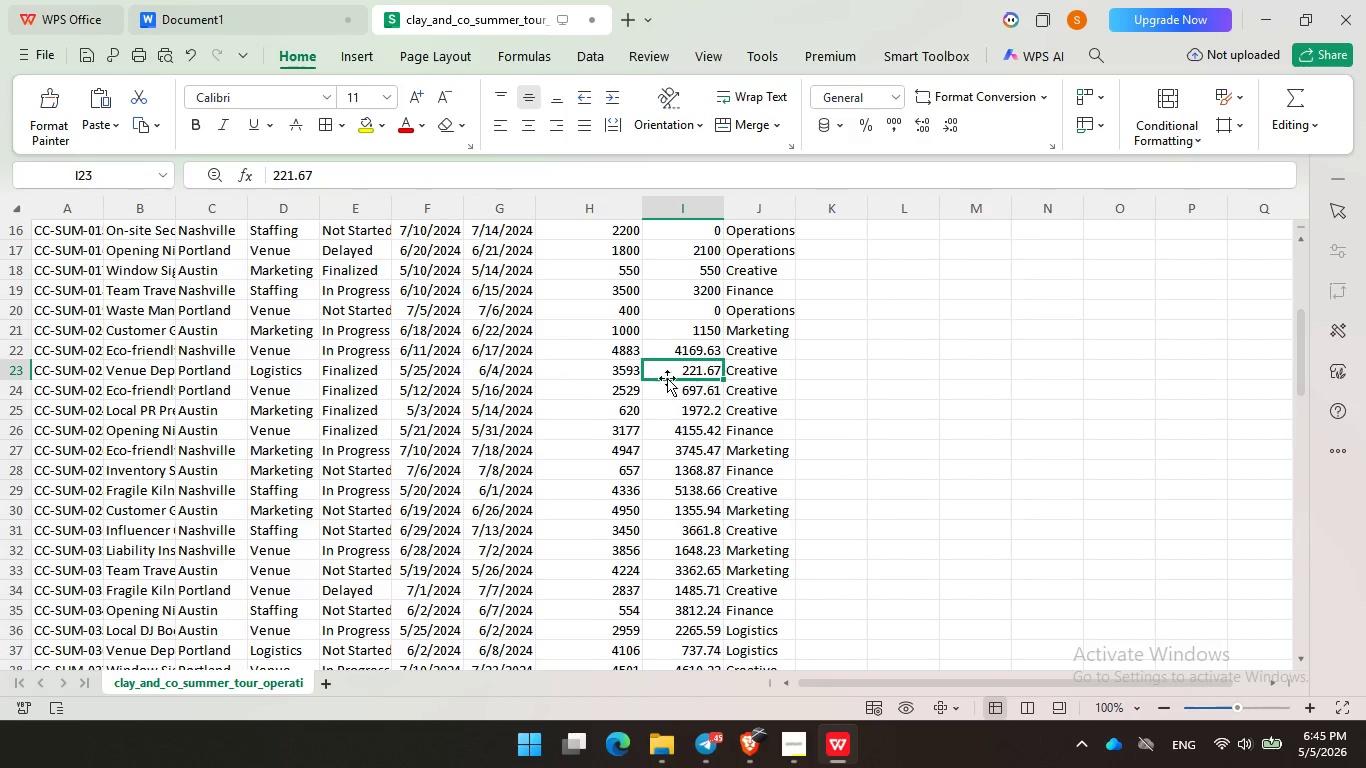 
scroll: coordinate [842, 329], scroll_direction: down, amount: 5.0
 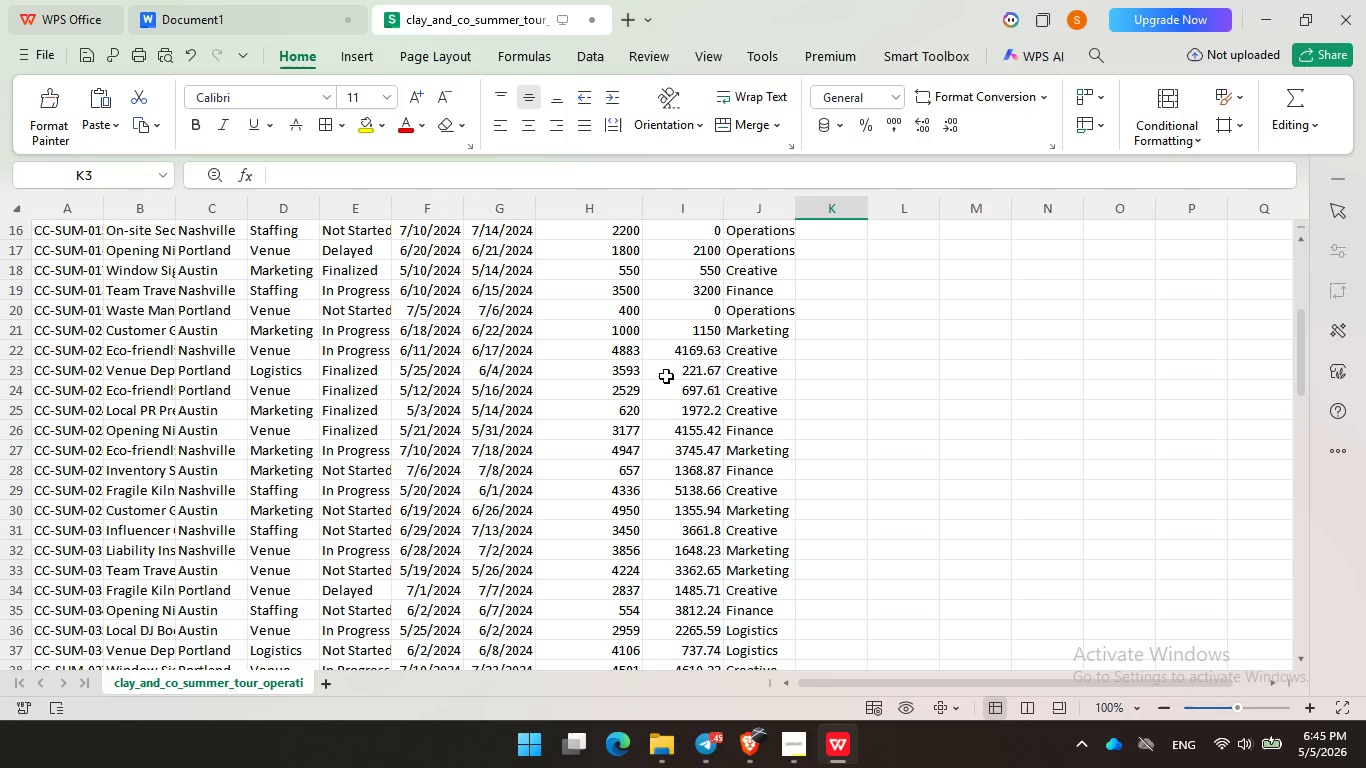 
scroll: coordinate [668, 379], scroll_direction: up, amount: 6.0
 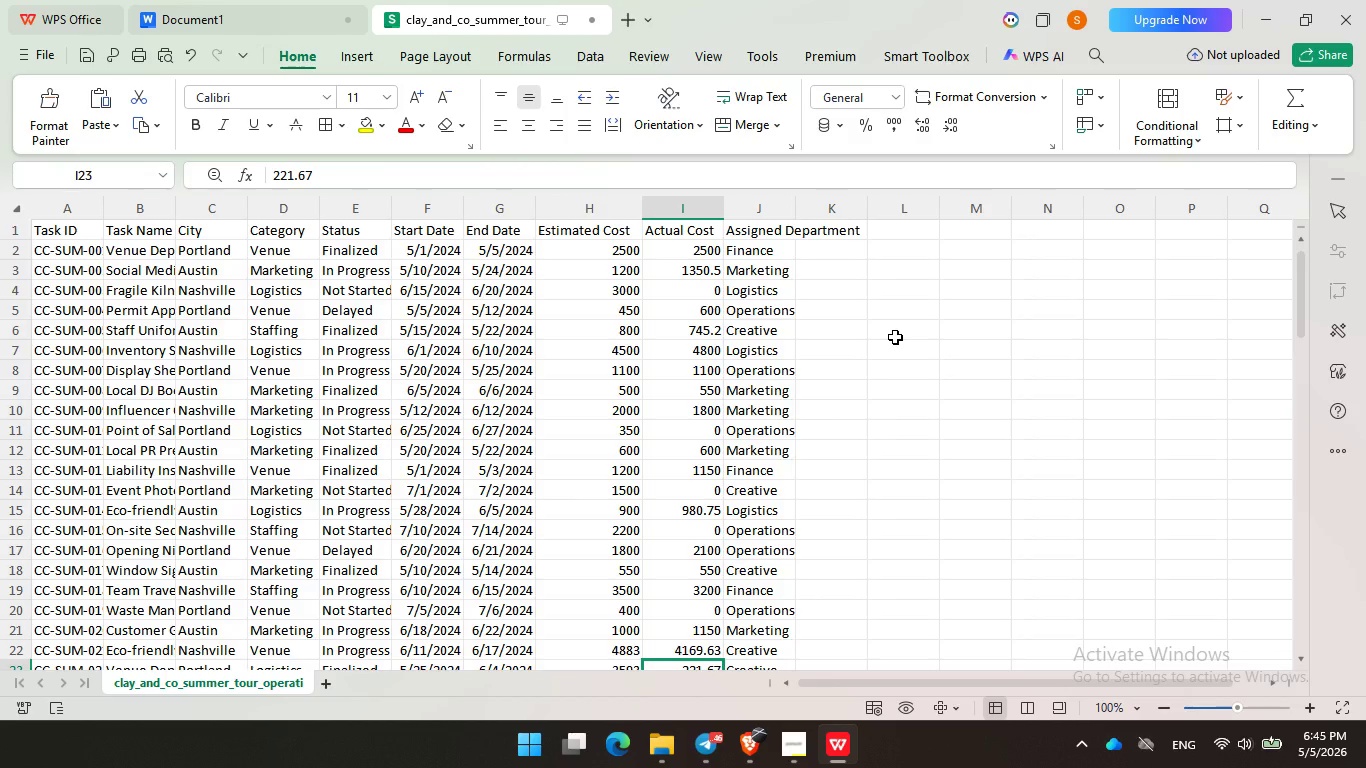 
wait(22.62)
 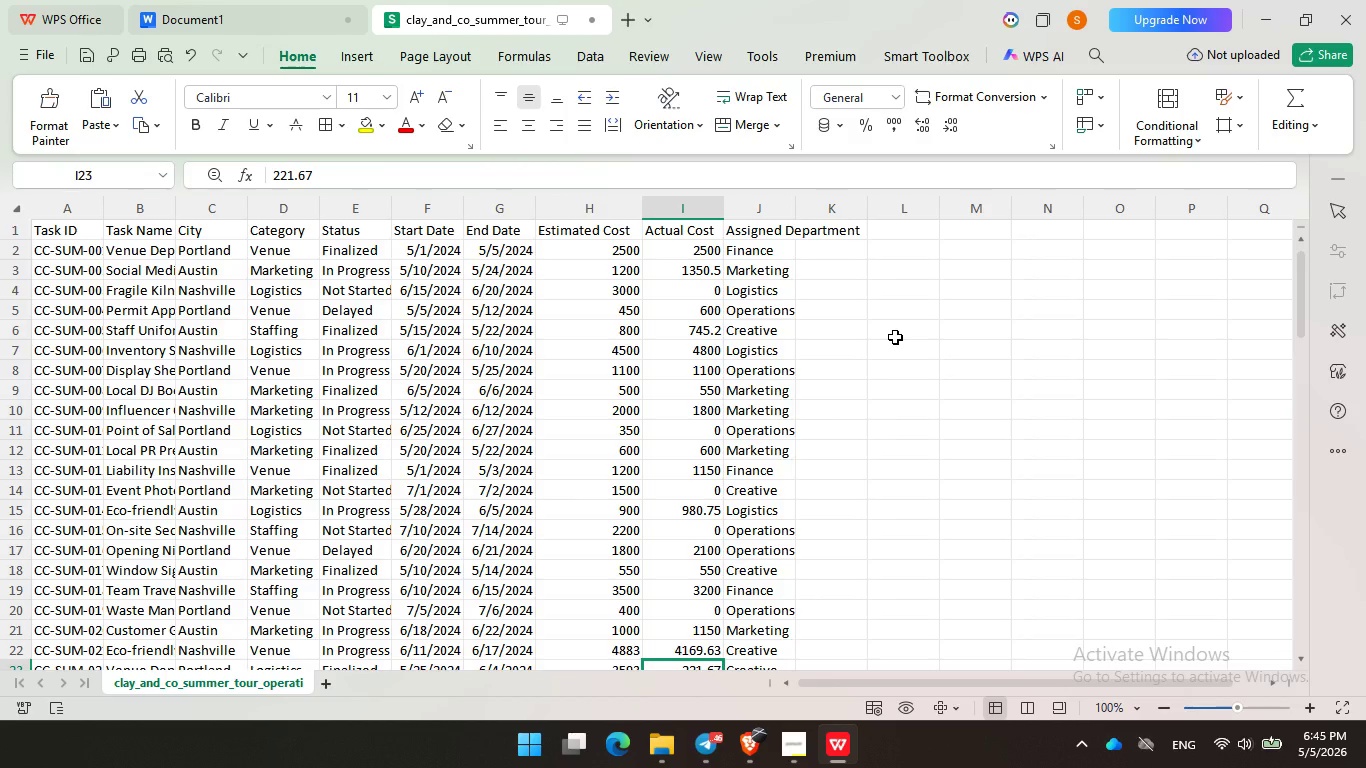 
left_click([917, 360])
 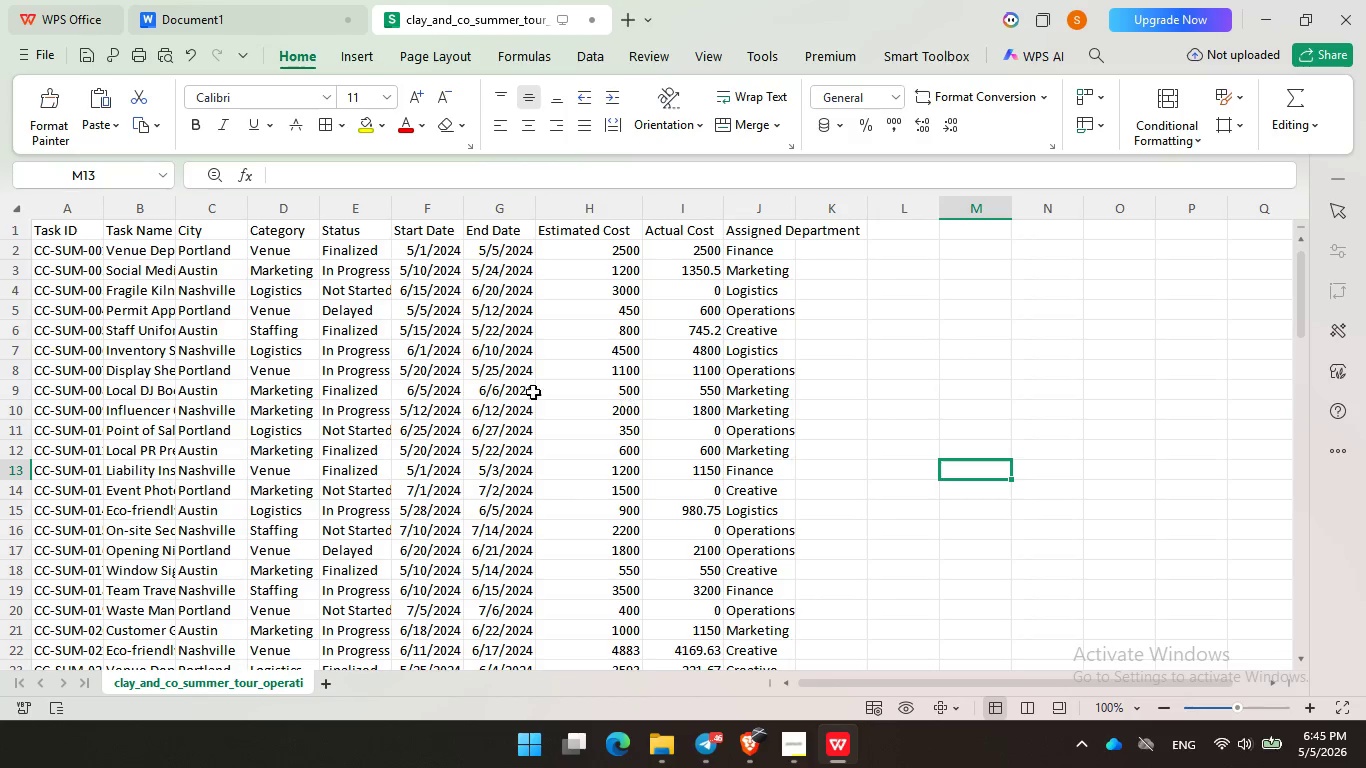 
scroll: coordinate [402, 390], scroll_direction: down, amount: 12.0
 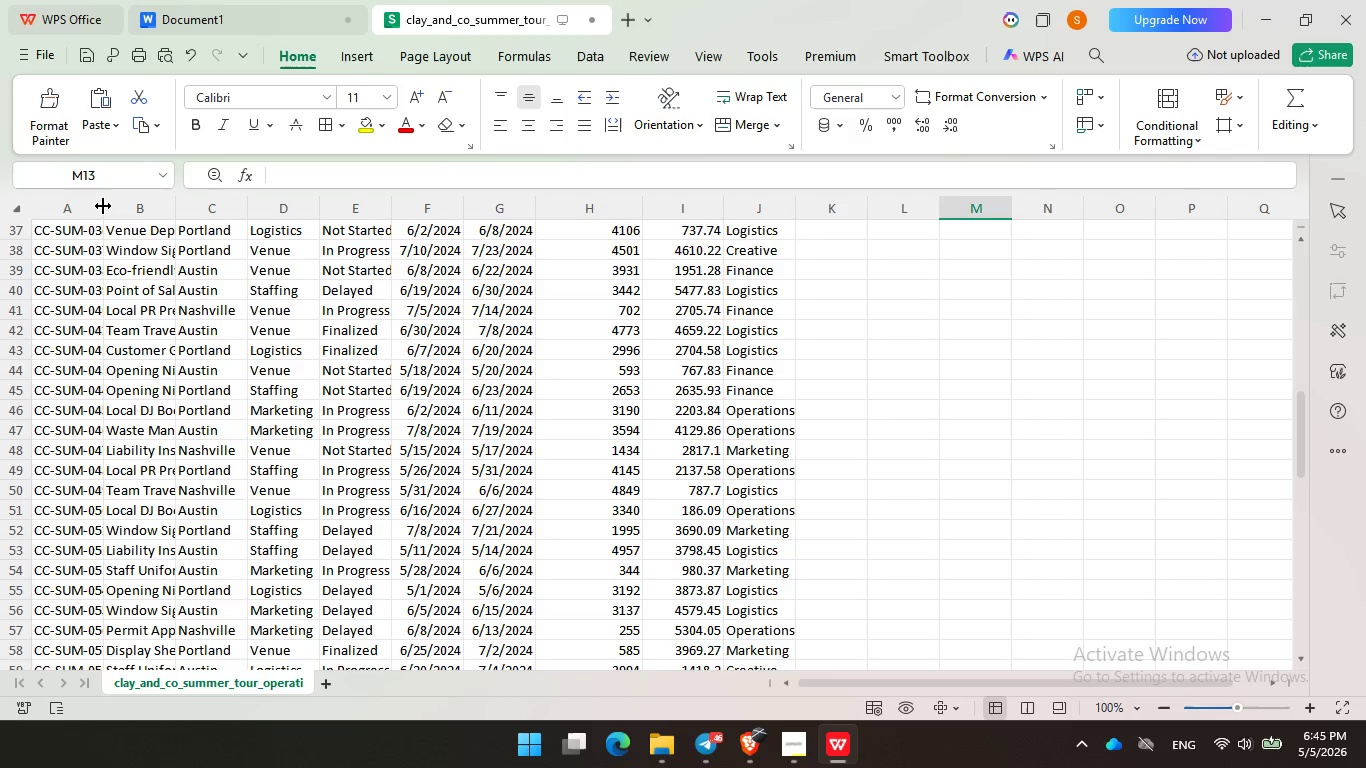 
double_click([102, 206])
 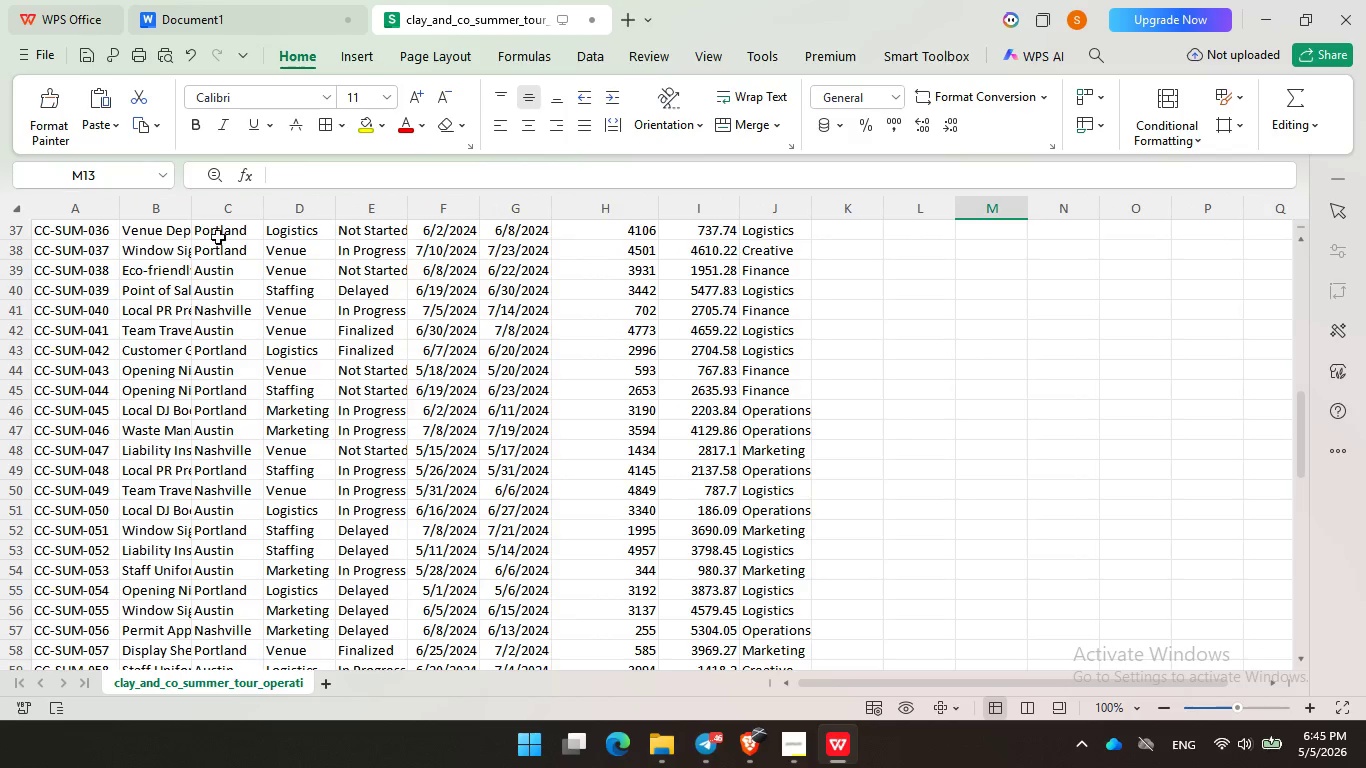 
scroll: coordinate [213, 254], scroll_direction: up, amount: 8.0
 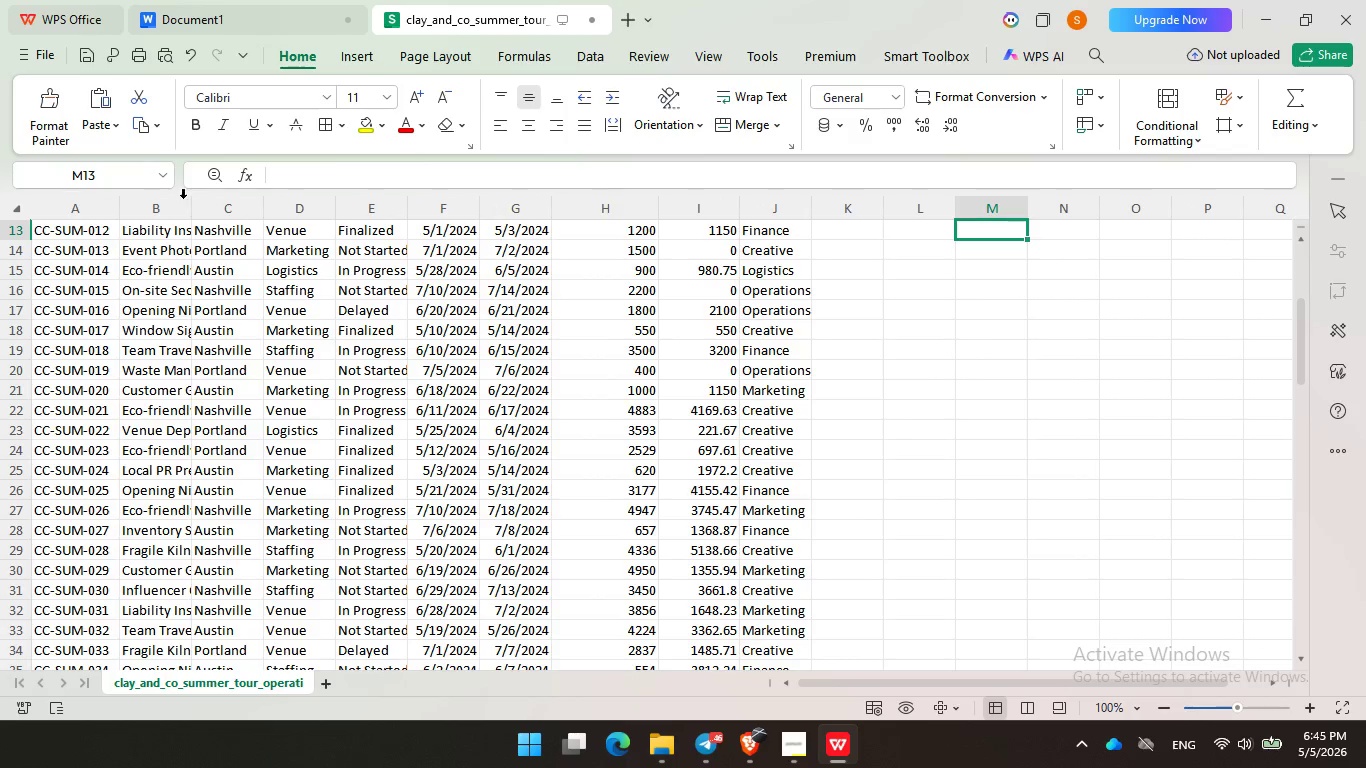 
left_click([182, 199])
 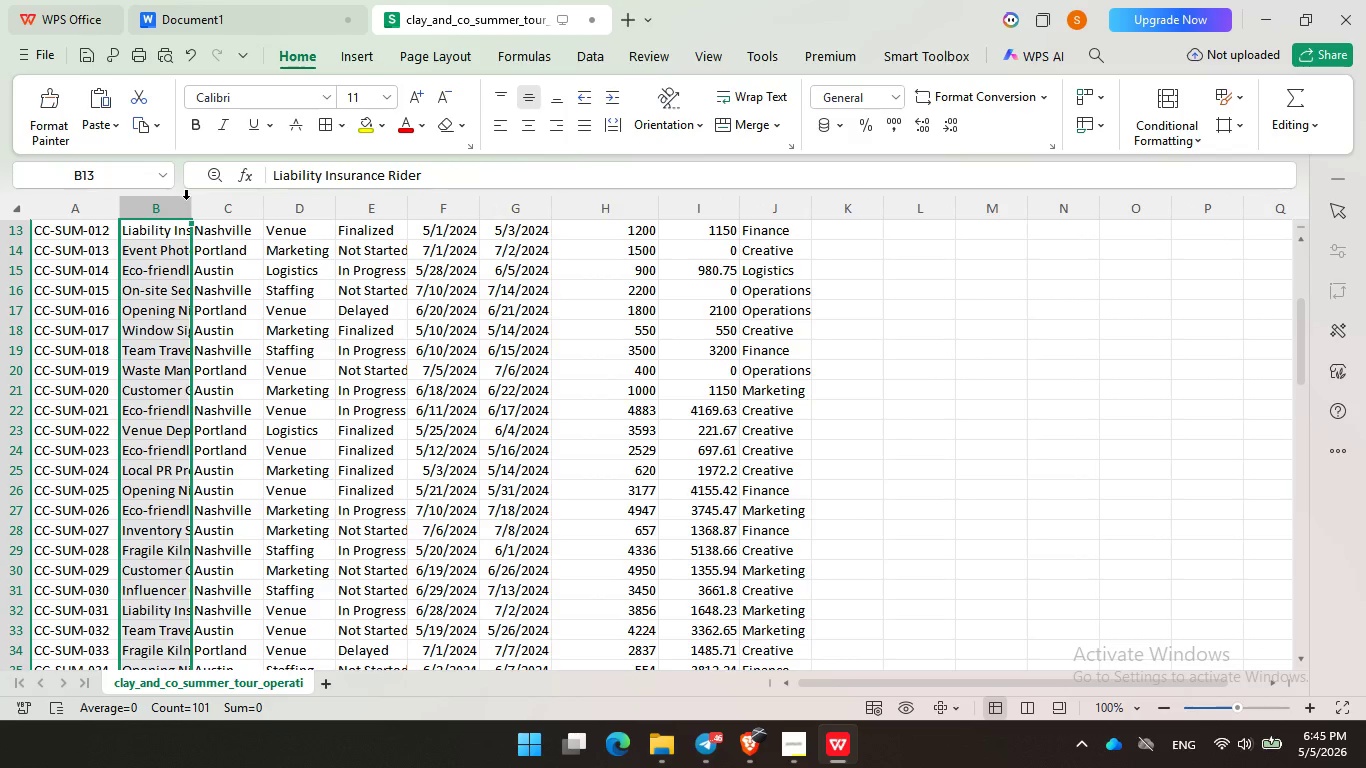 
left_click([186, 200])
 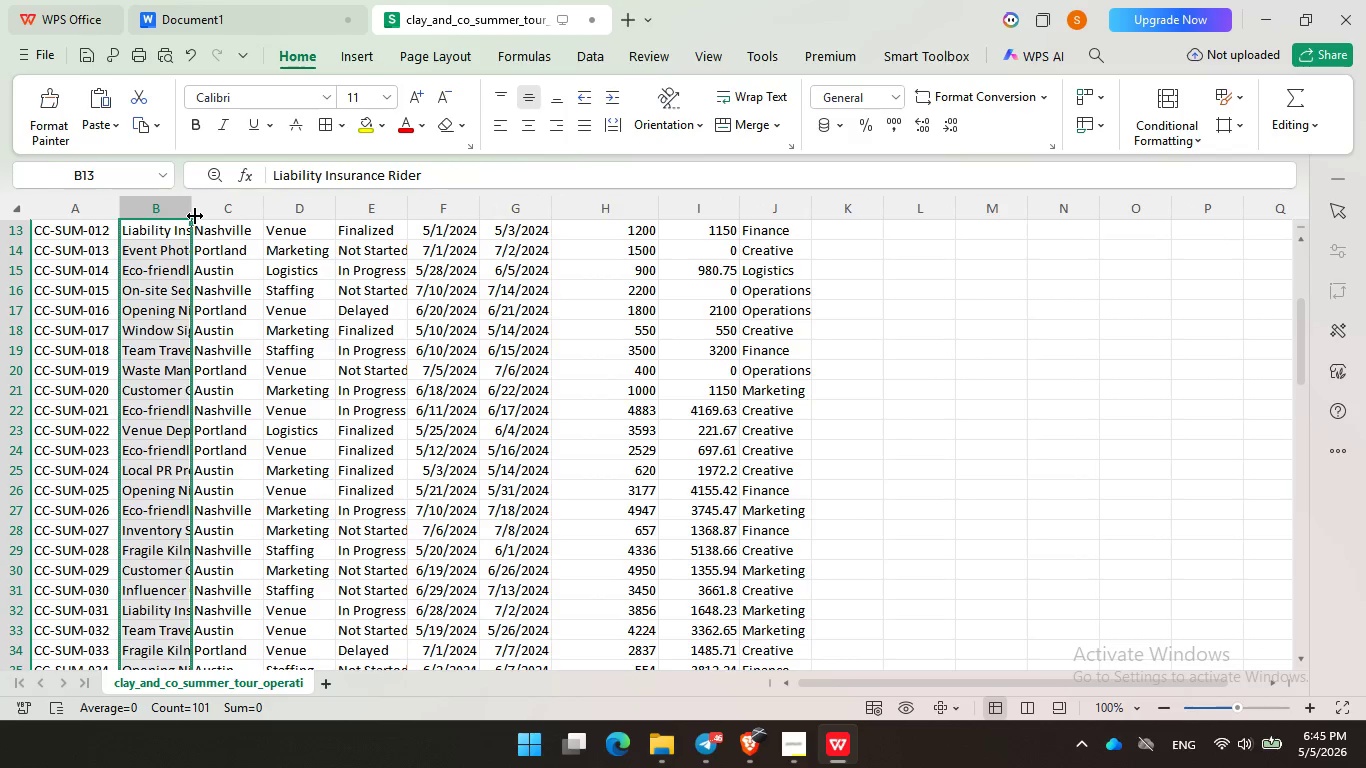 
double_click([194, 216])
 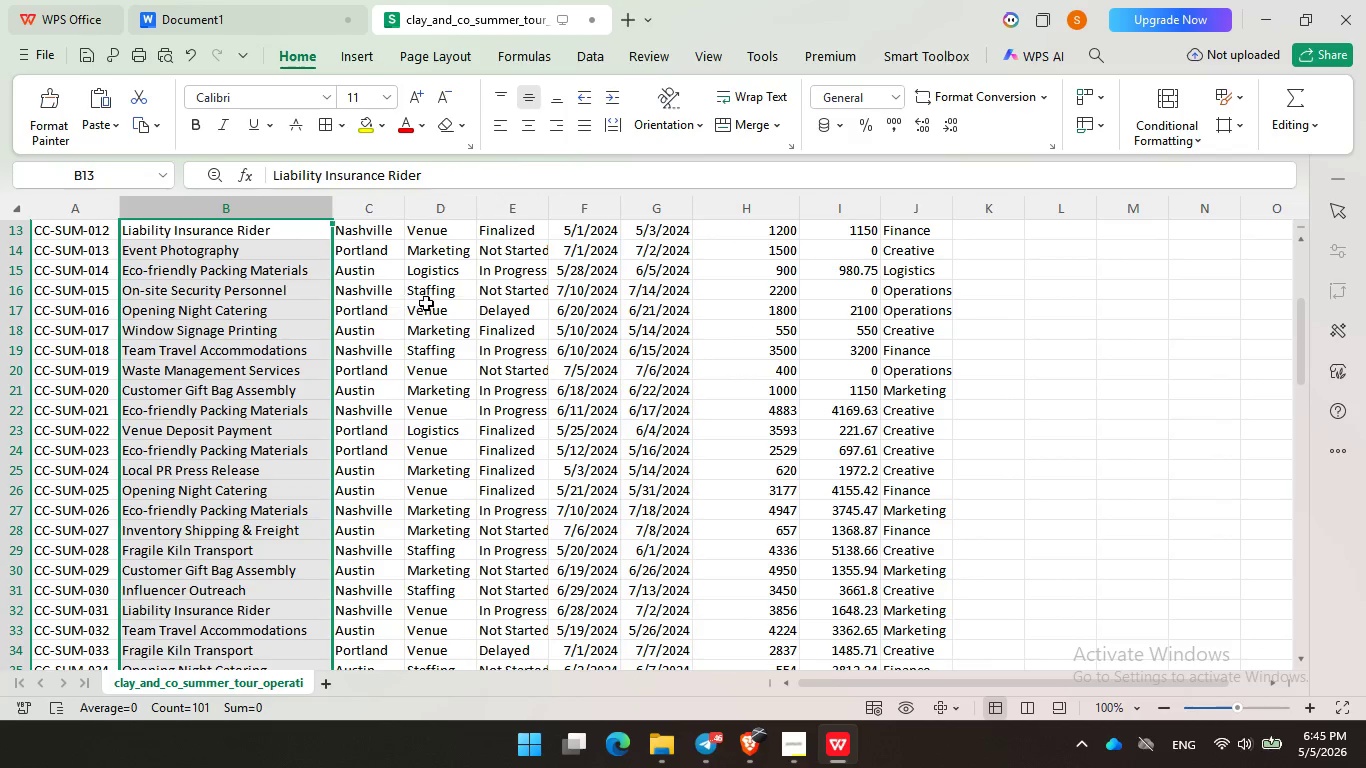 
triple_click([426, 302])
 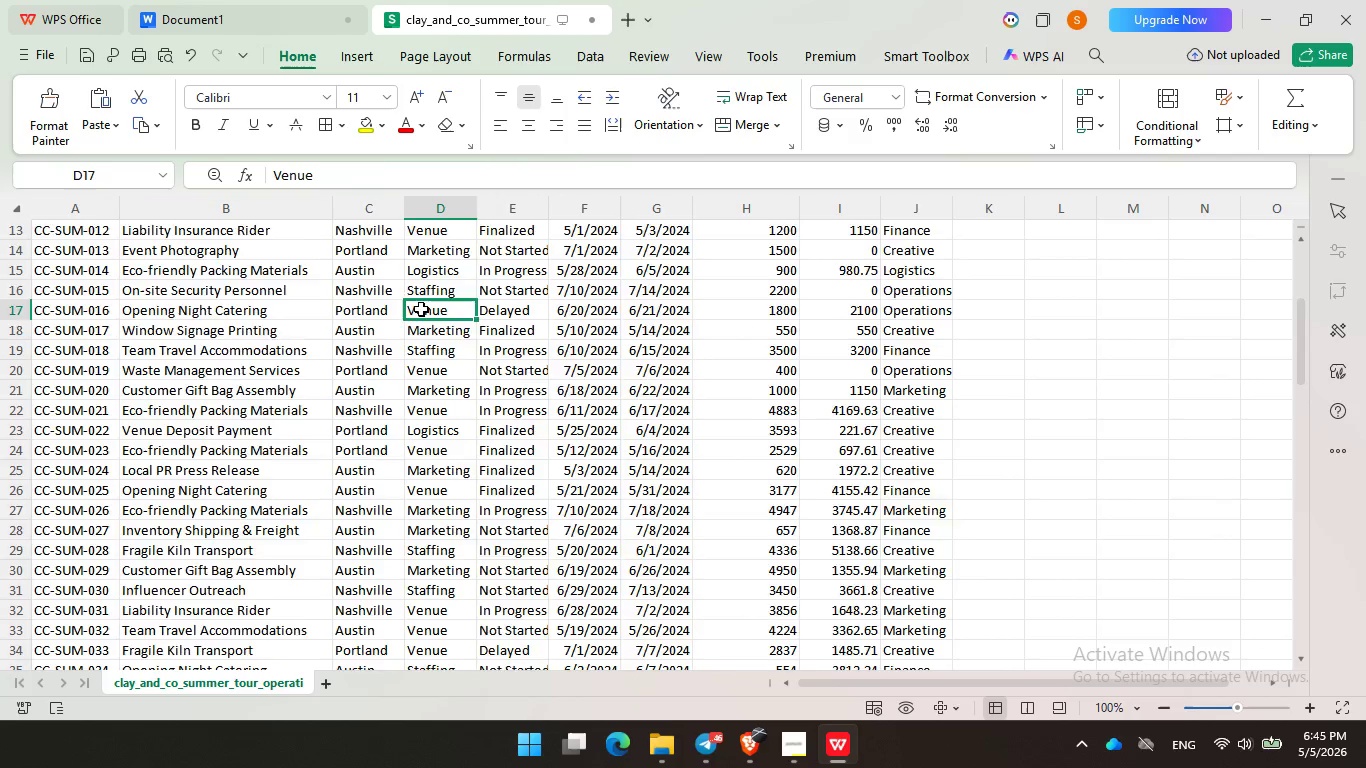 
scroll: coordinate [421, 309], scroll_direction: up, amount: 8.0
 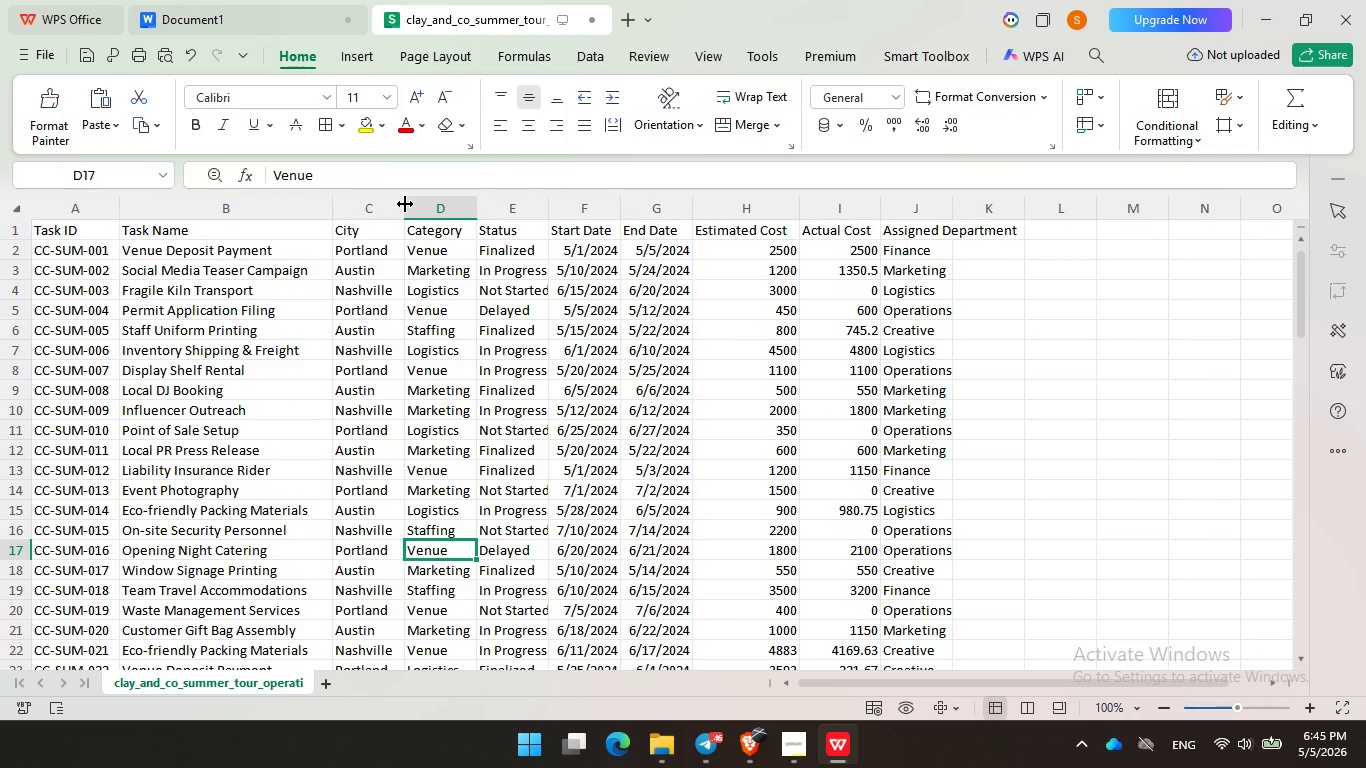 
left_click([404, 204])
 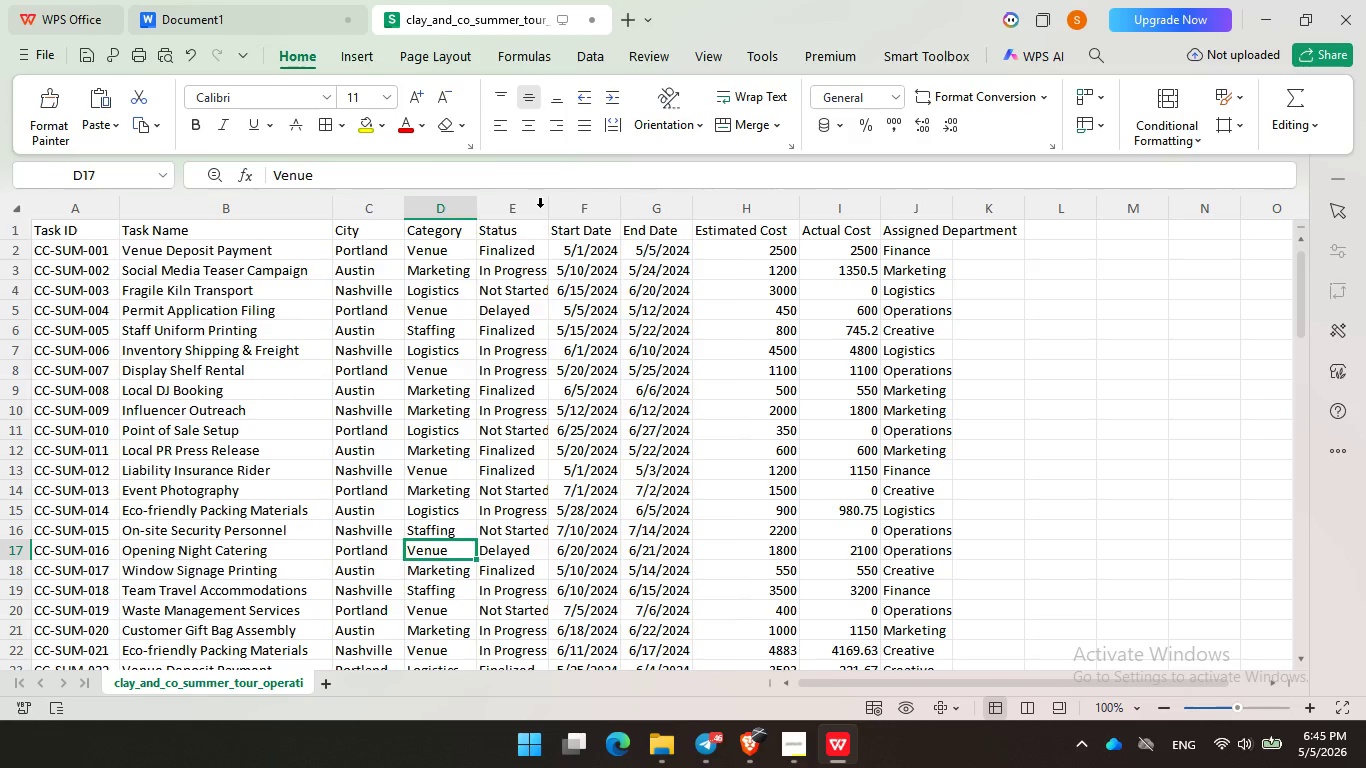 
double_click([547, 209])
 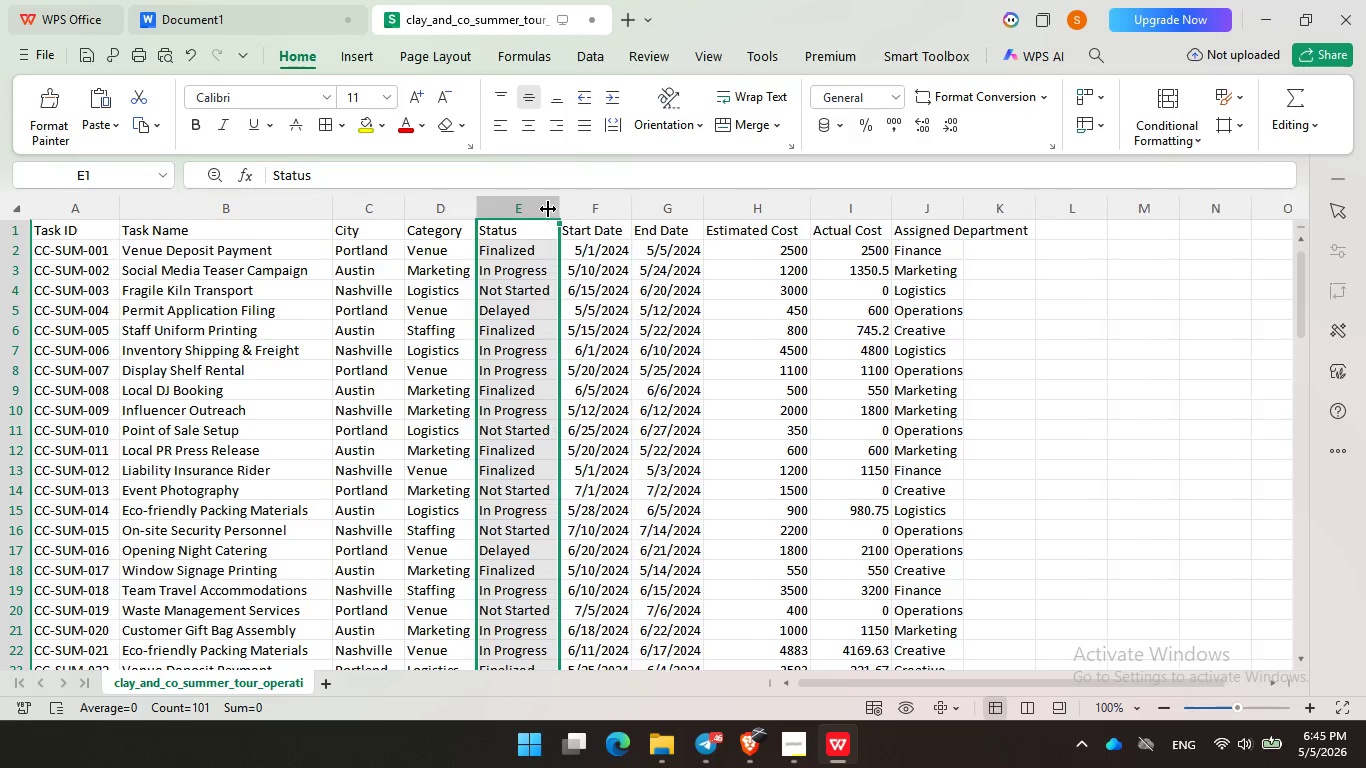 
triple_click([547, 209])
 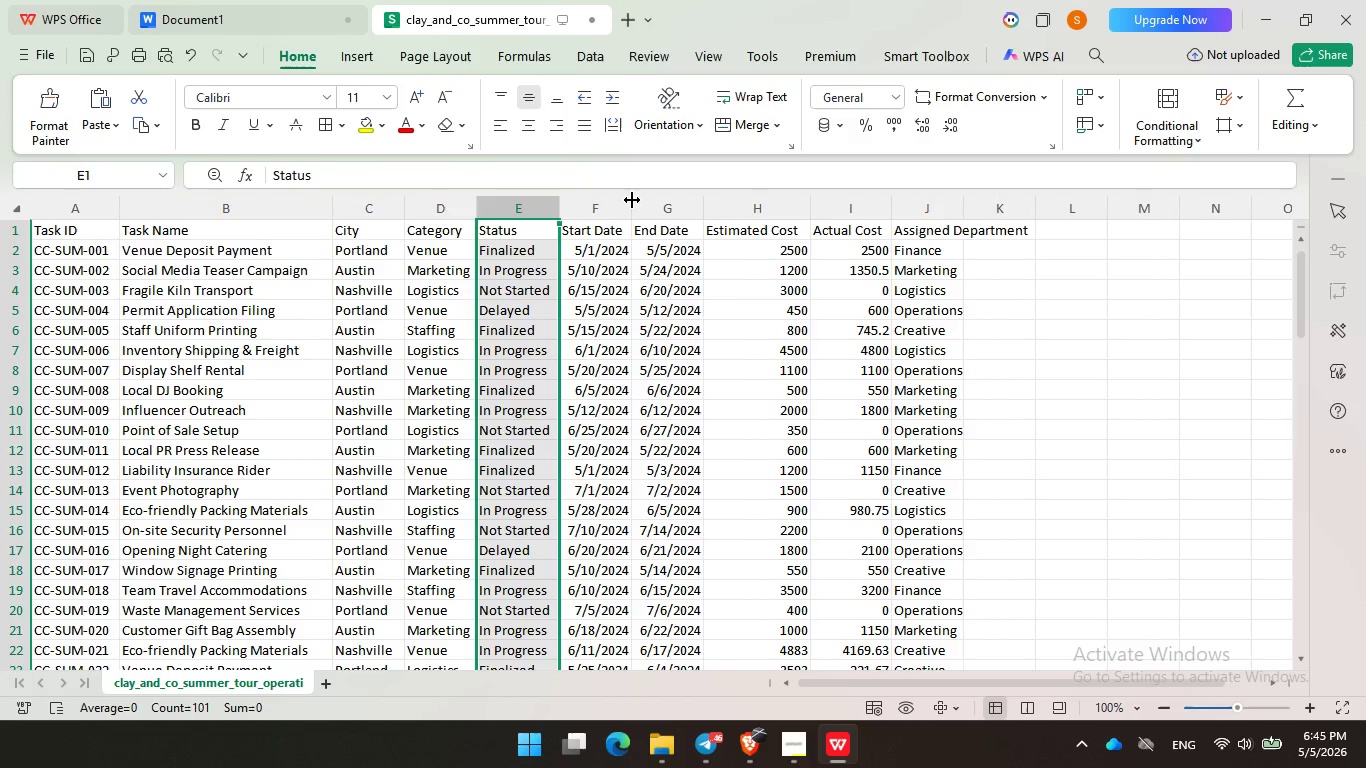 
double_click([630, 200])
 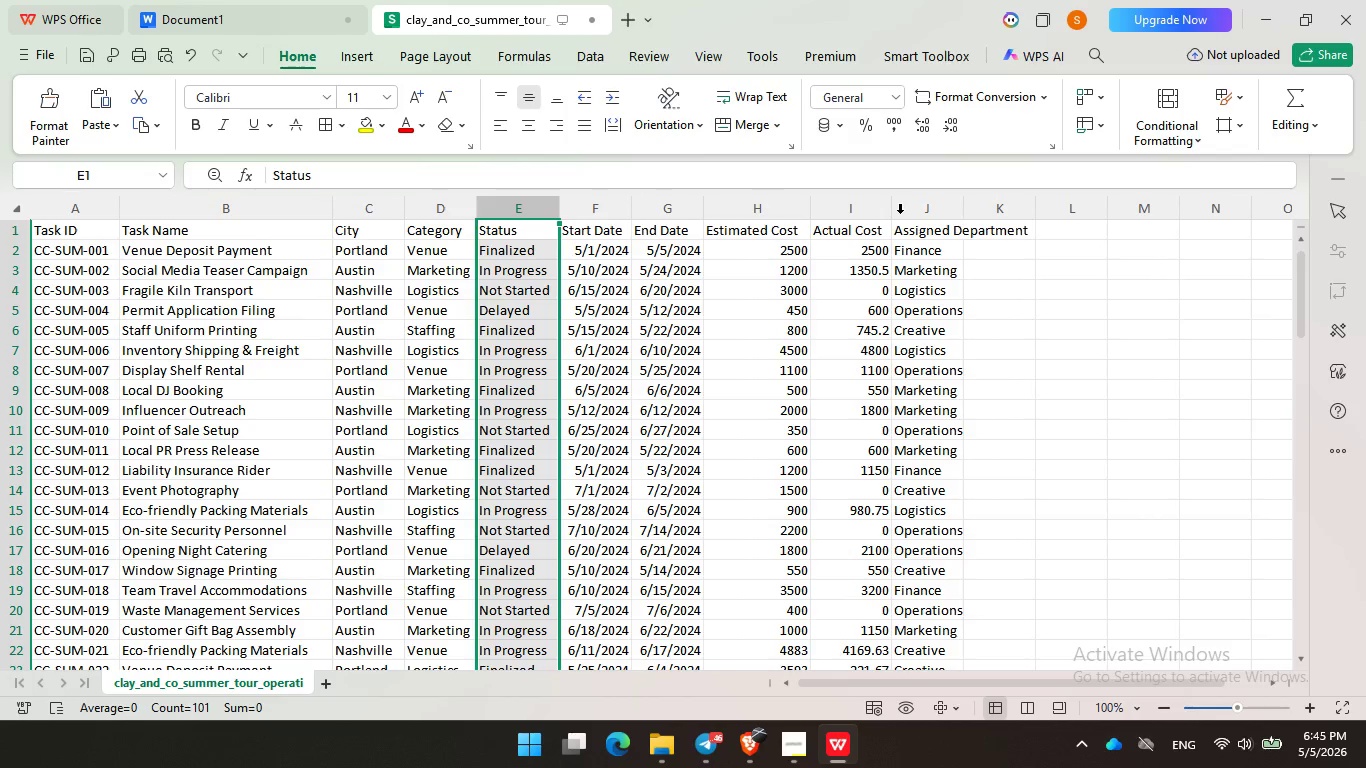 
scroll: coordinate [916, 335], scroll_direction: down, amount: 12.0
 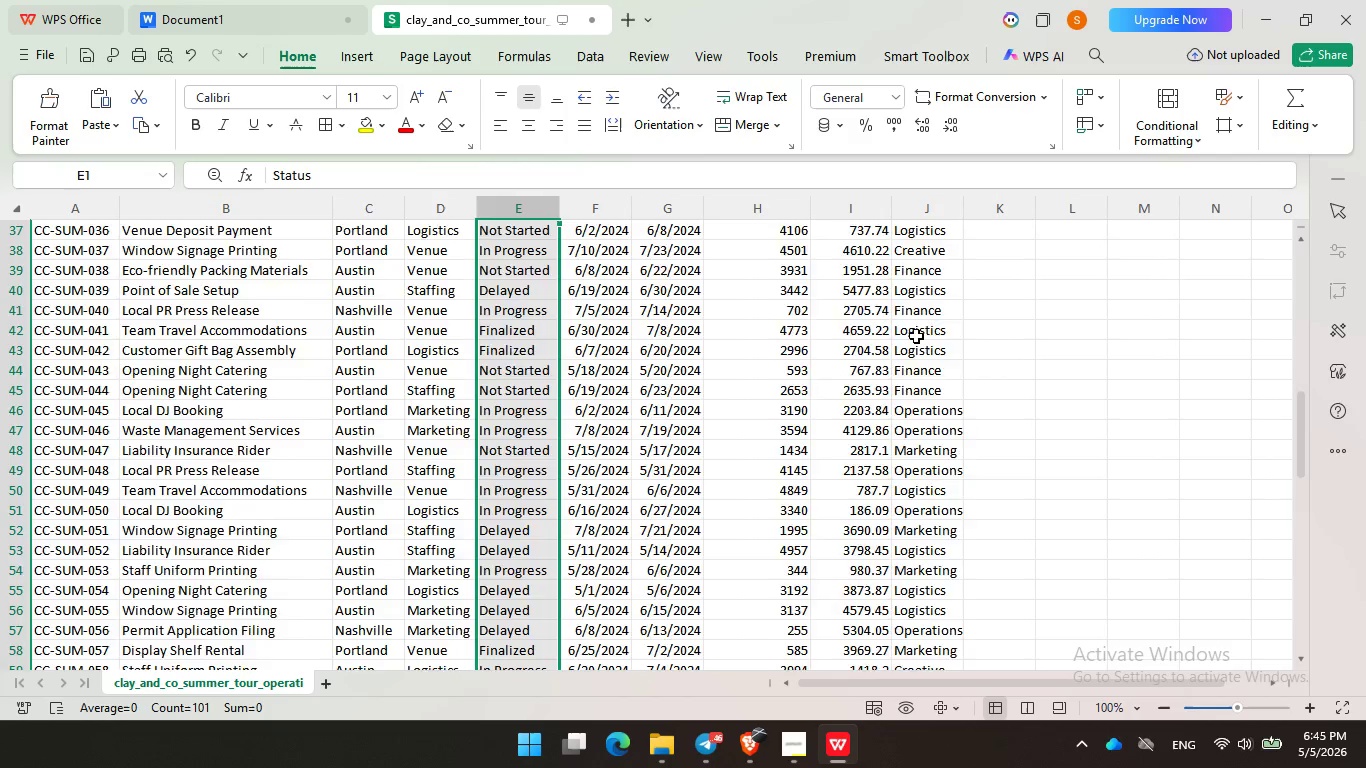 
scroll: coordinate [916, 335], scroll_direction: up, amount: 16.0
 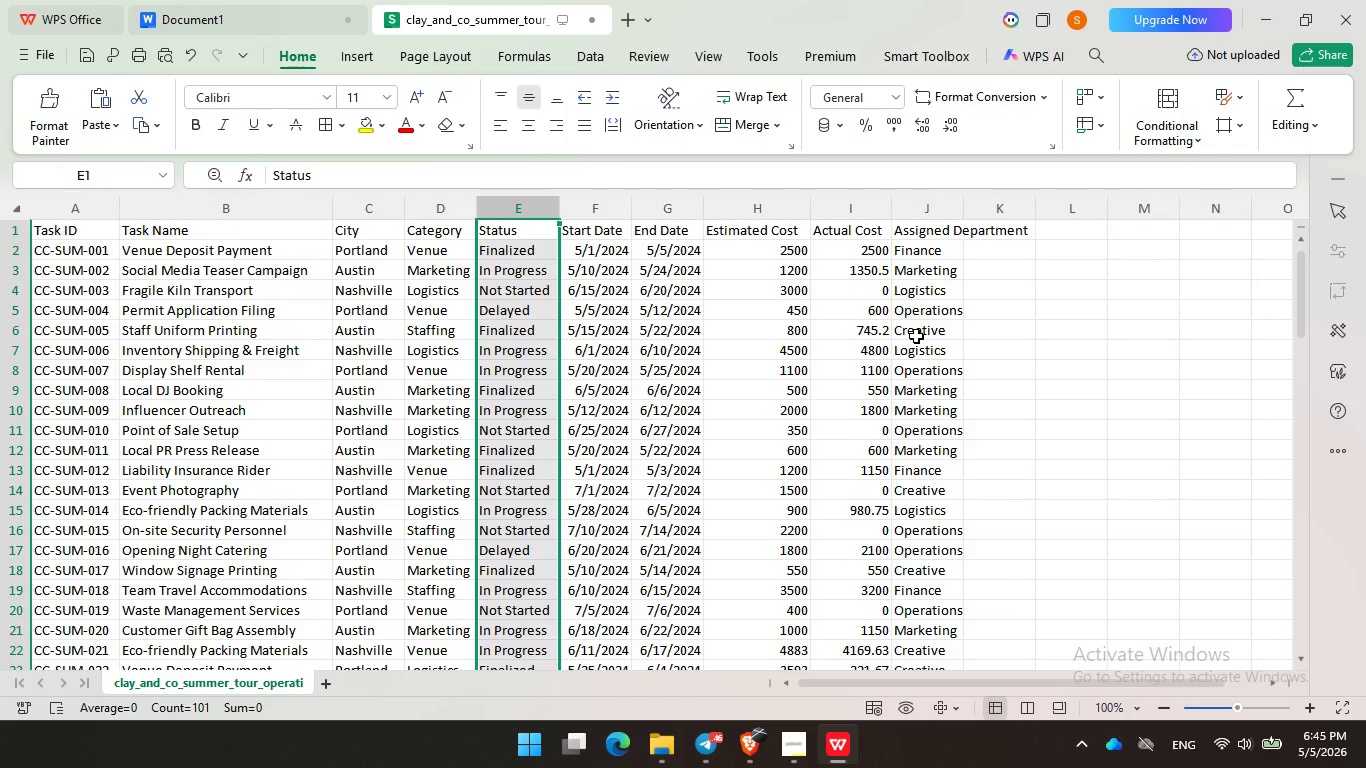 
left_click([982, 301])
 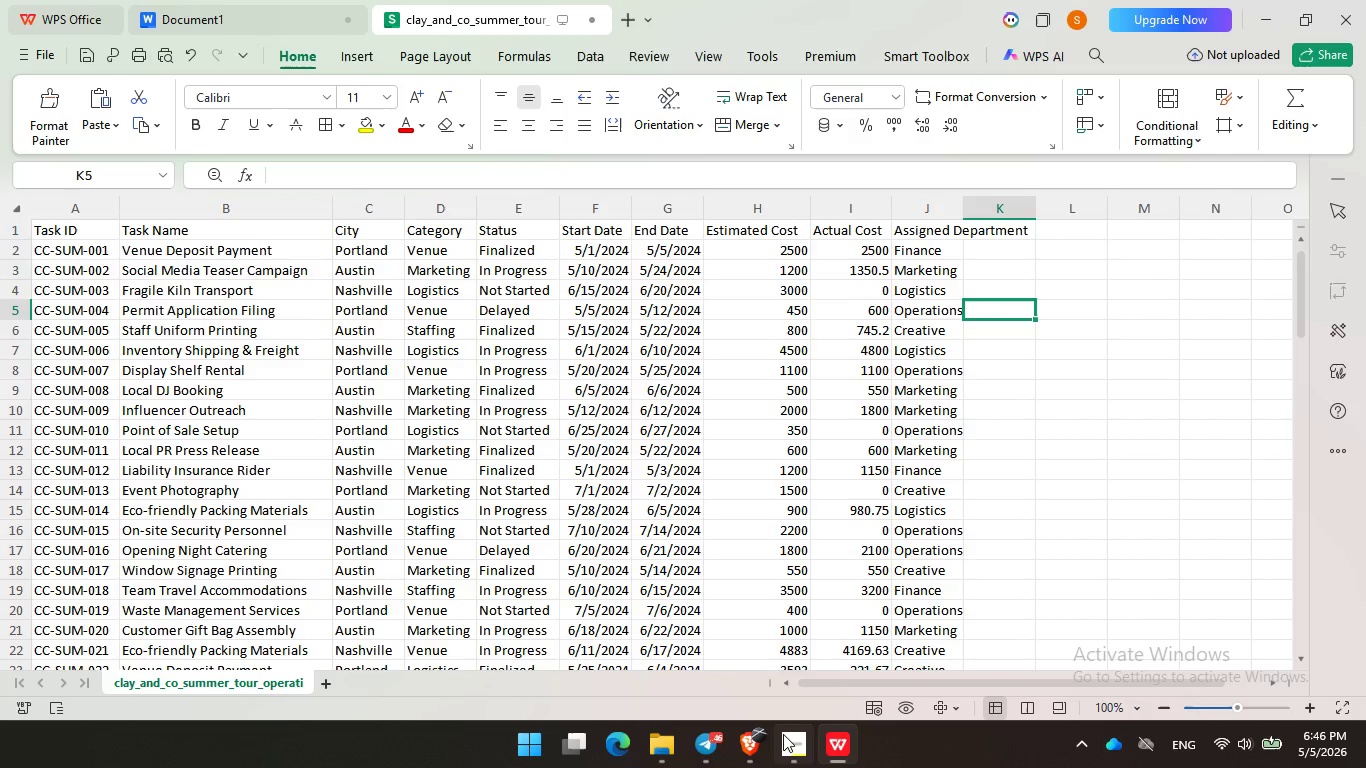 
left_click([759, 750])
 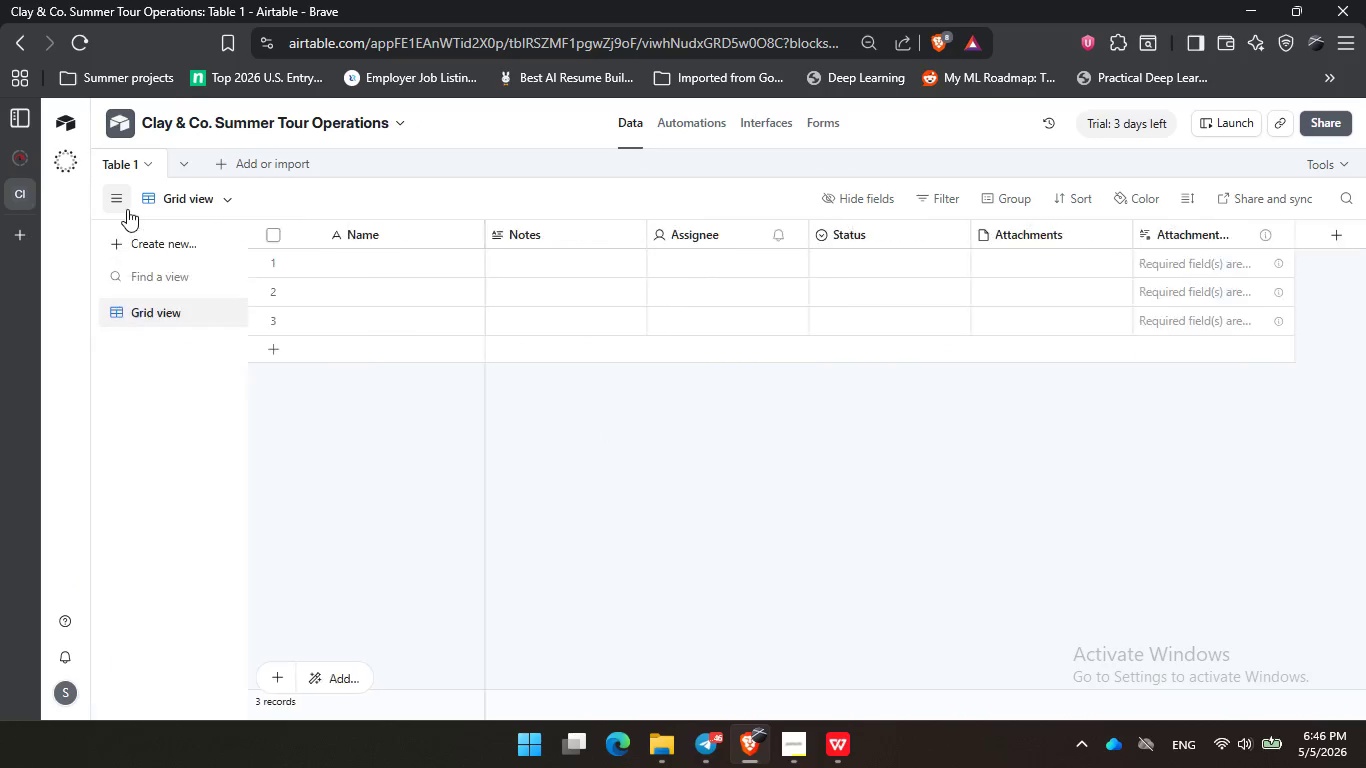 
wait(7.78)
 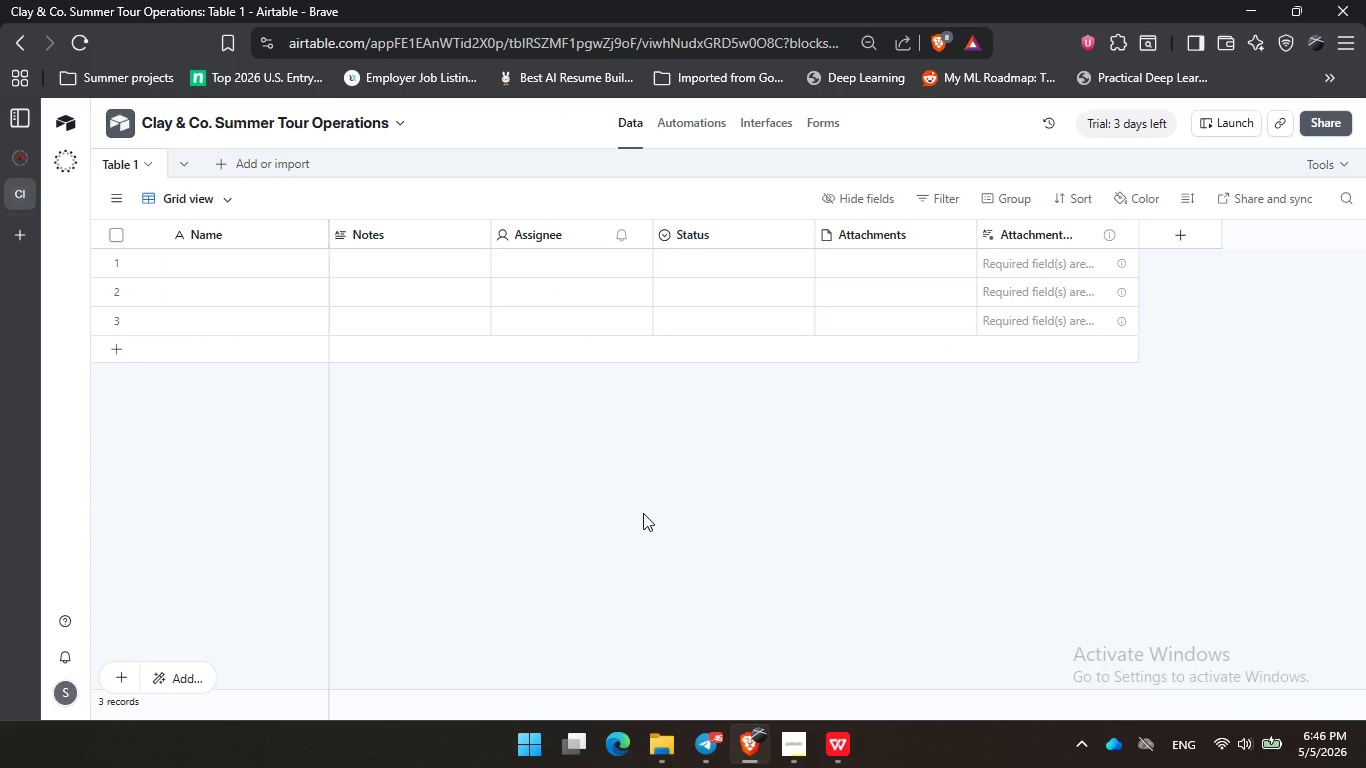 
double_click([119, 165])
 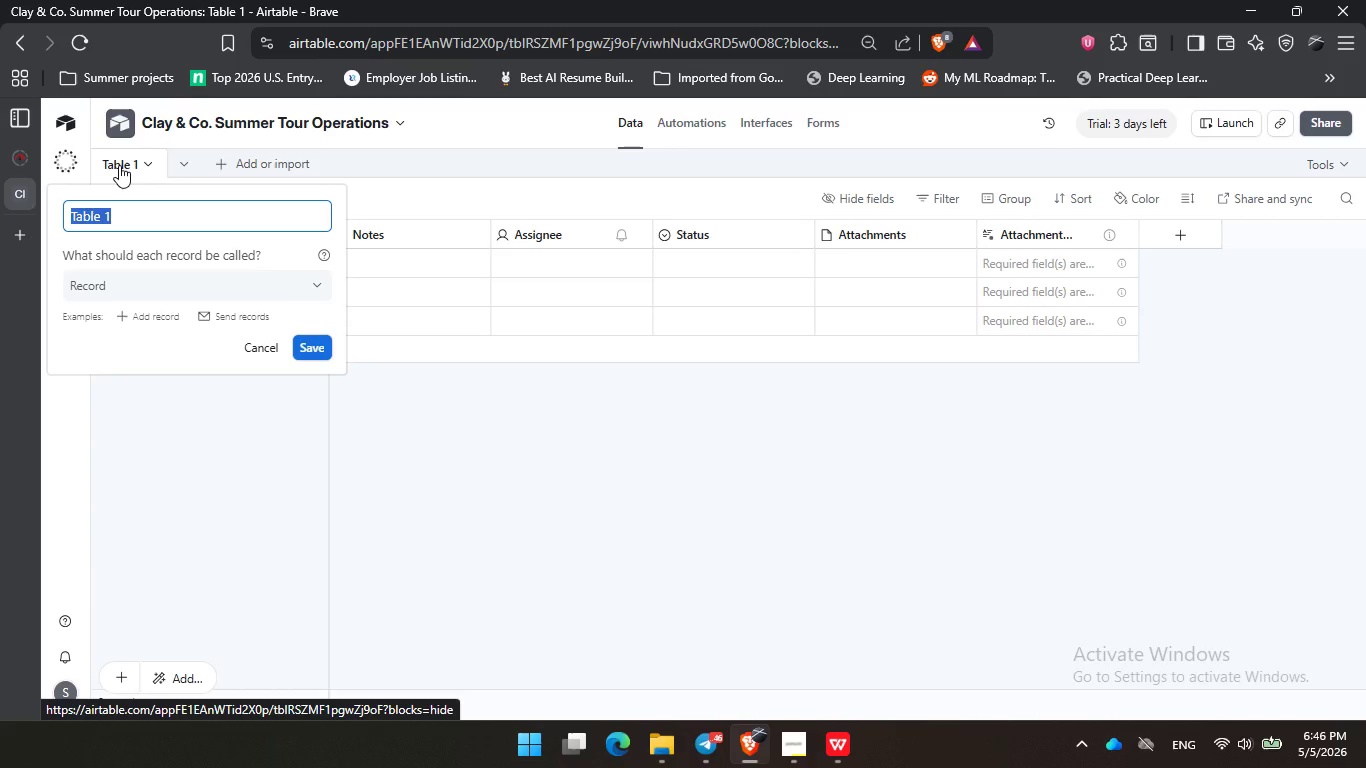 
type(Master Task List)
 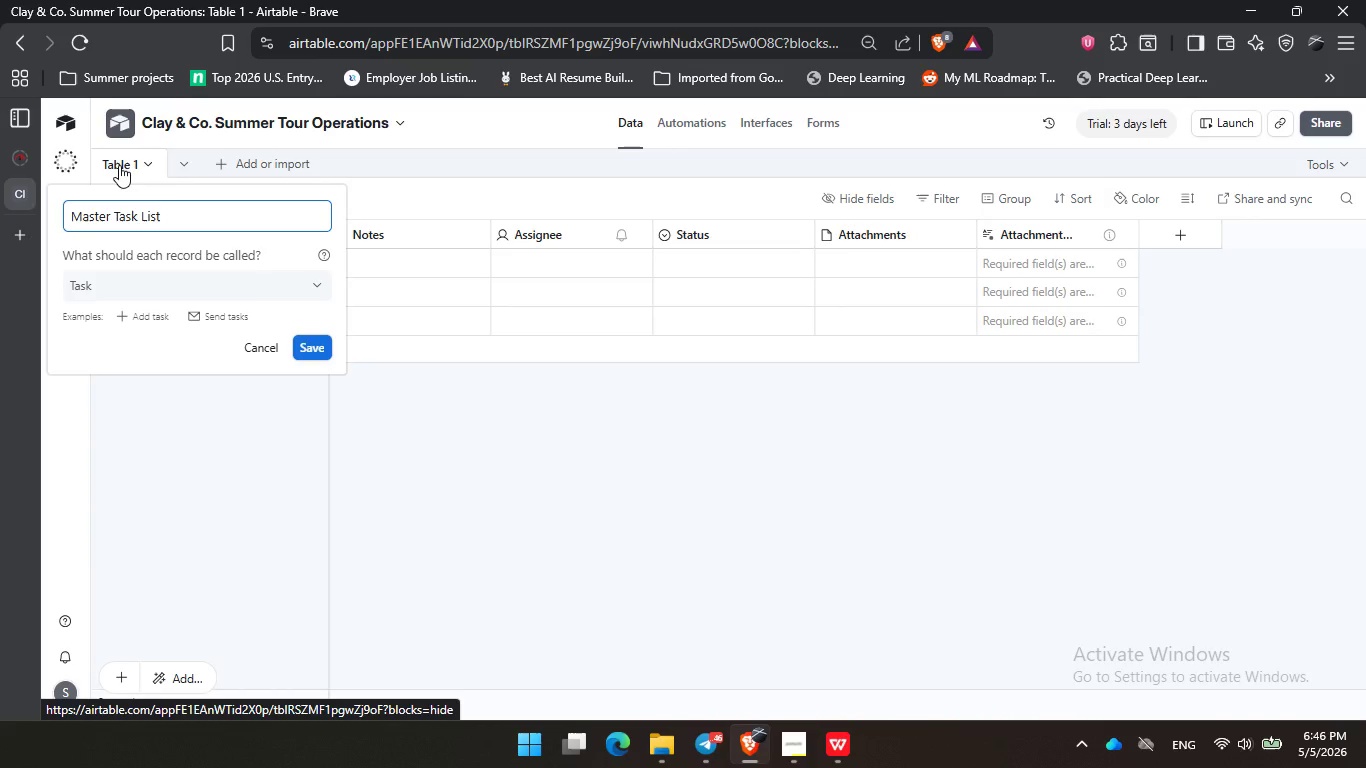 
key(Enter)
 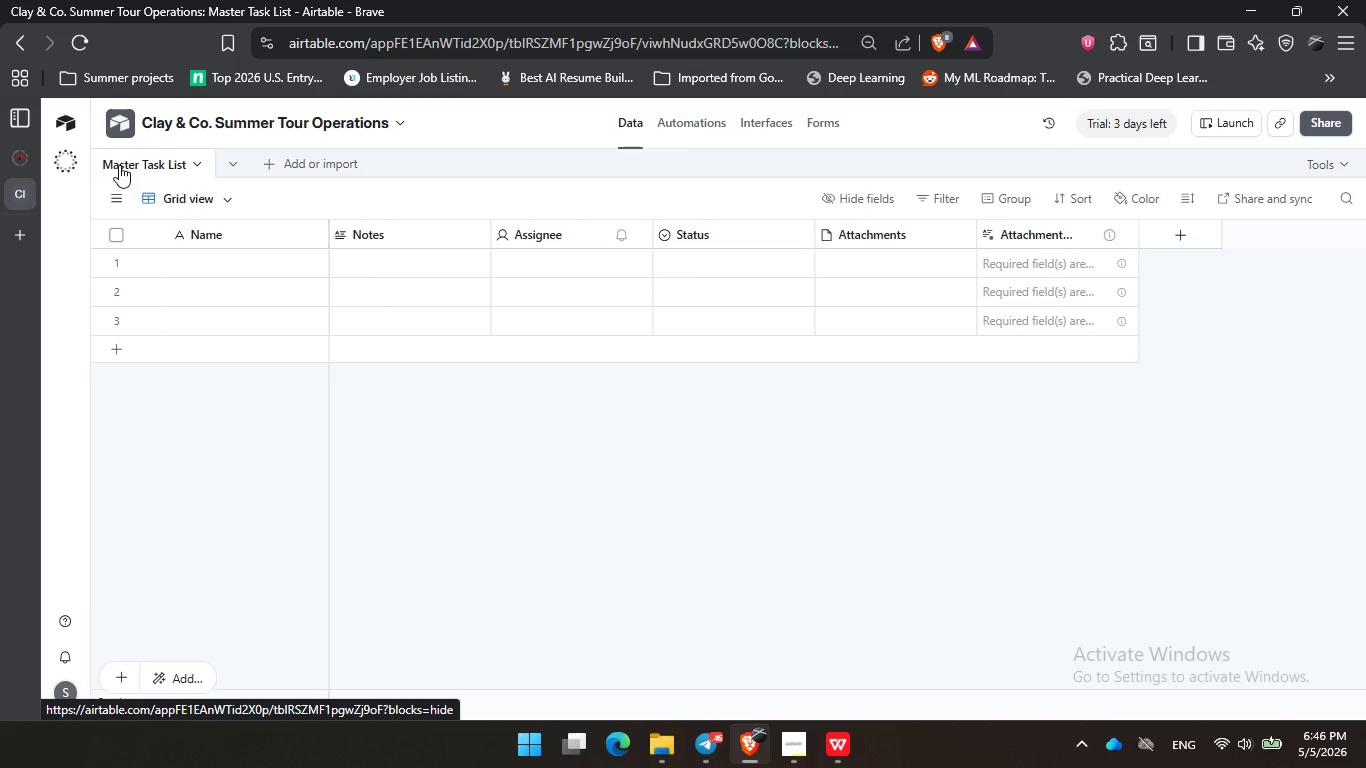 
wait(16.92)
 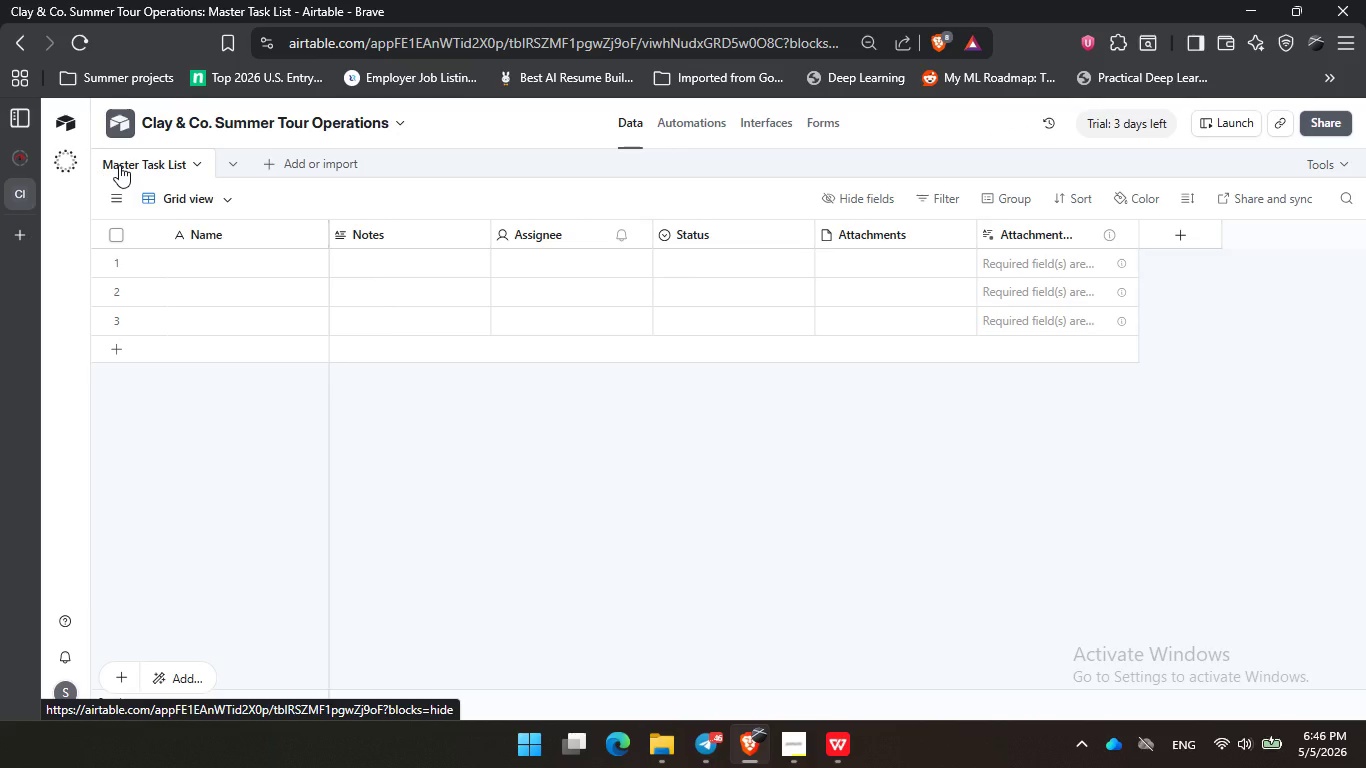 
left_click([116, 235])
 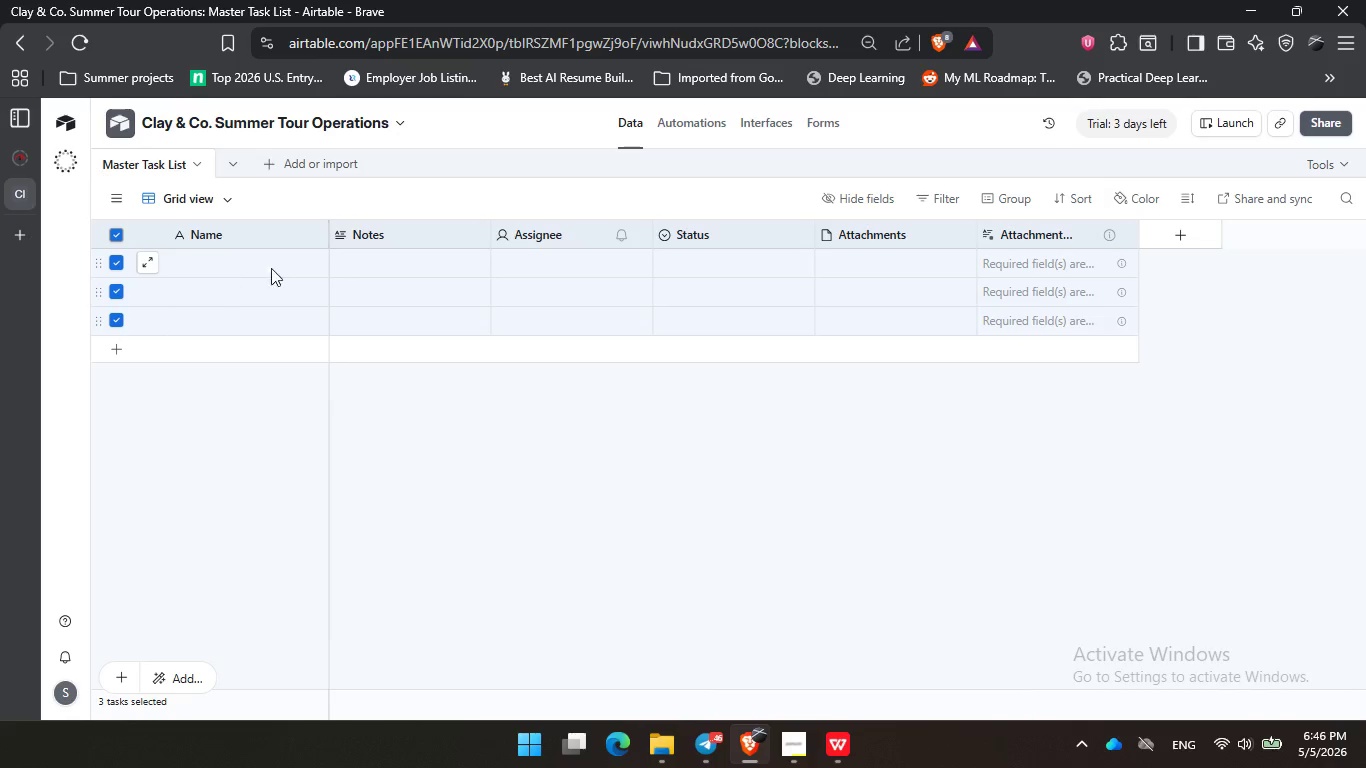 
right_click([276, 267])
 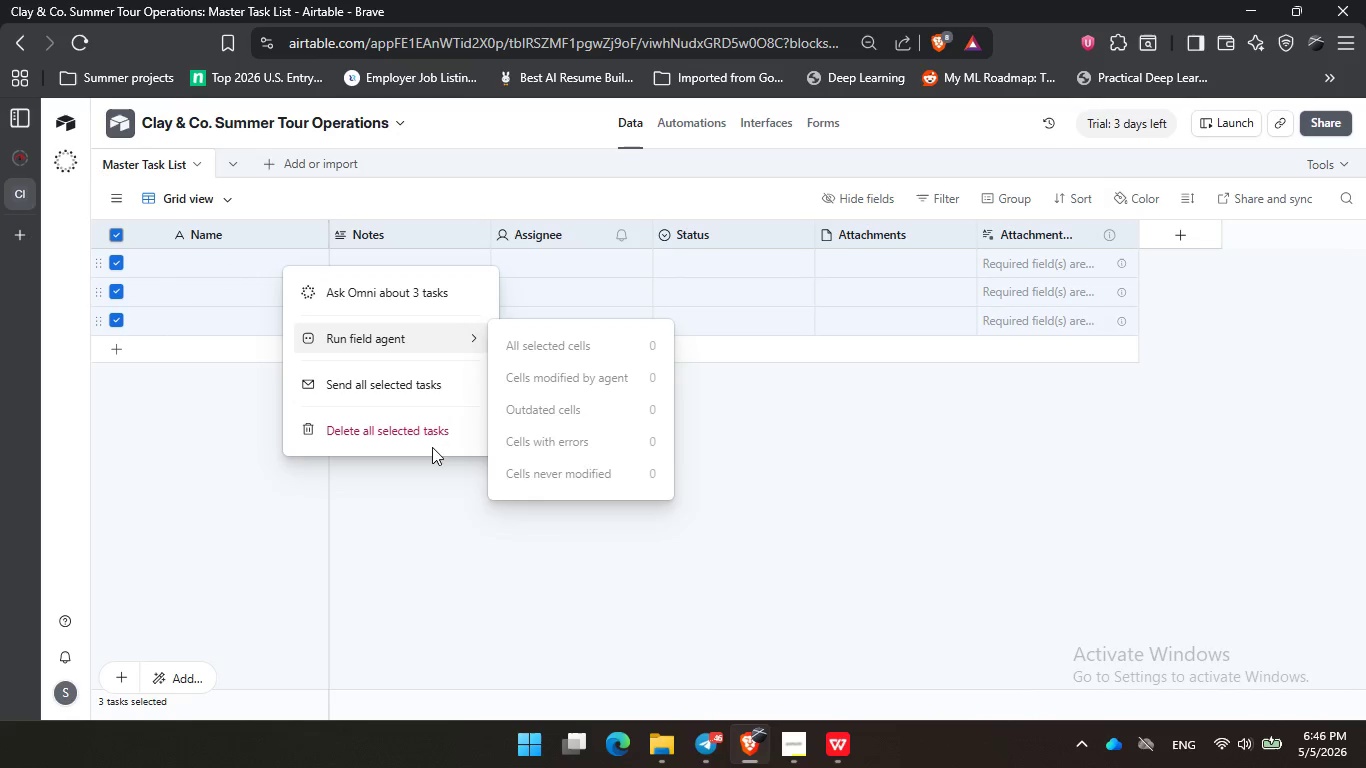 
left_click([424, 437])
 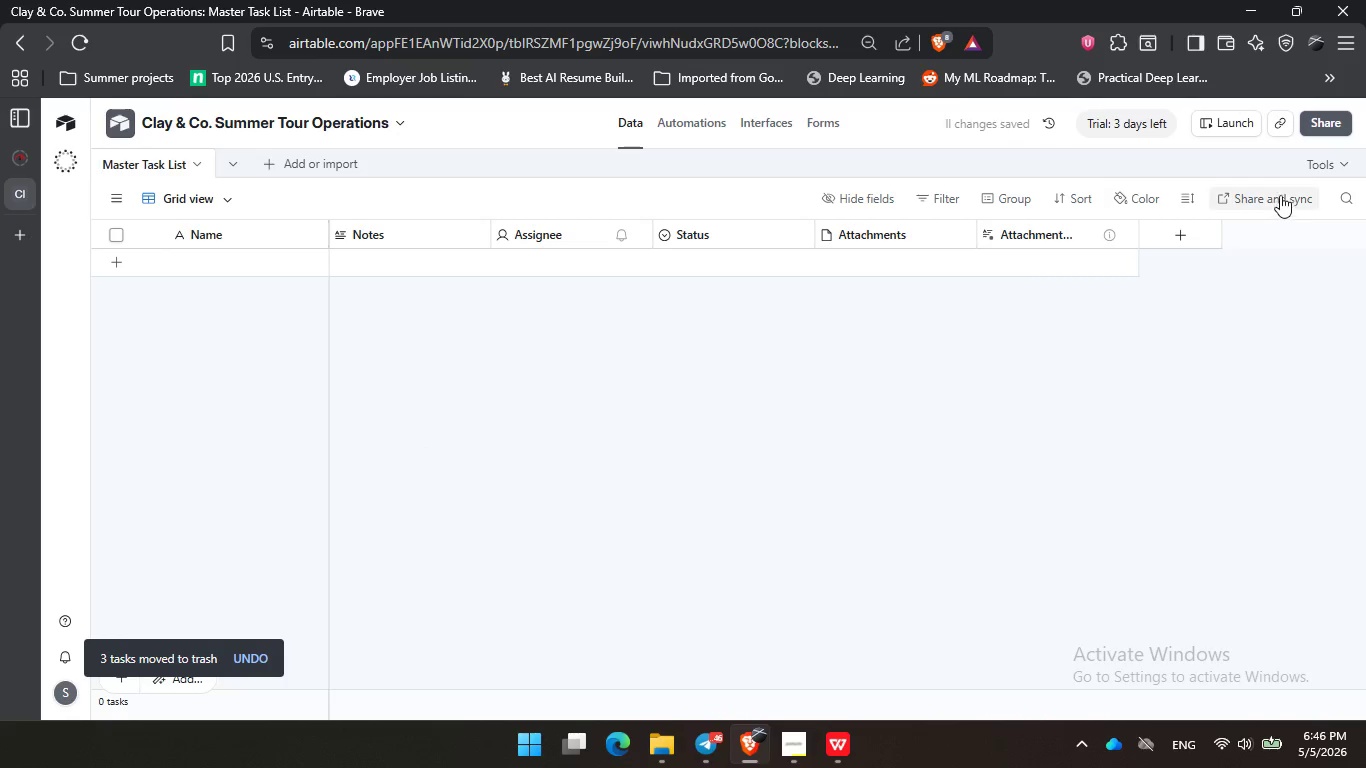 
left_click([1317, 169])
 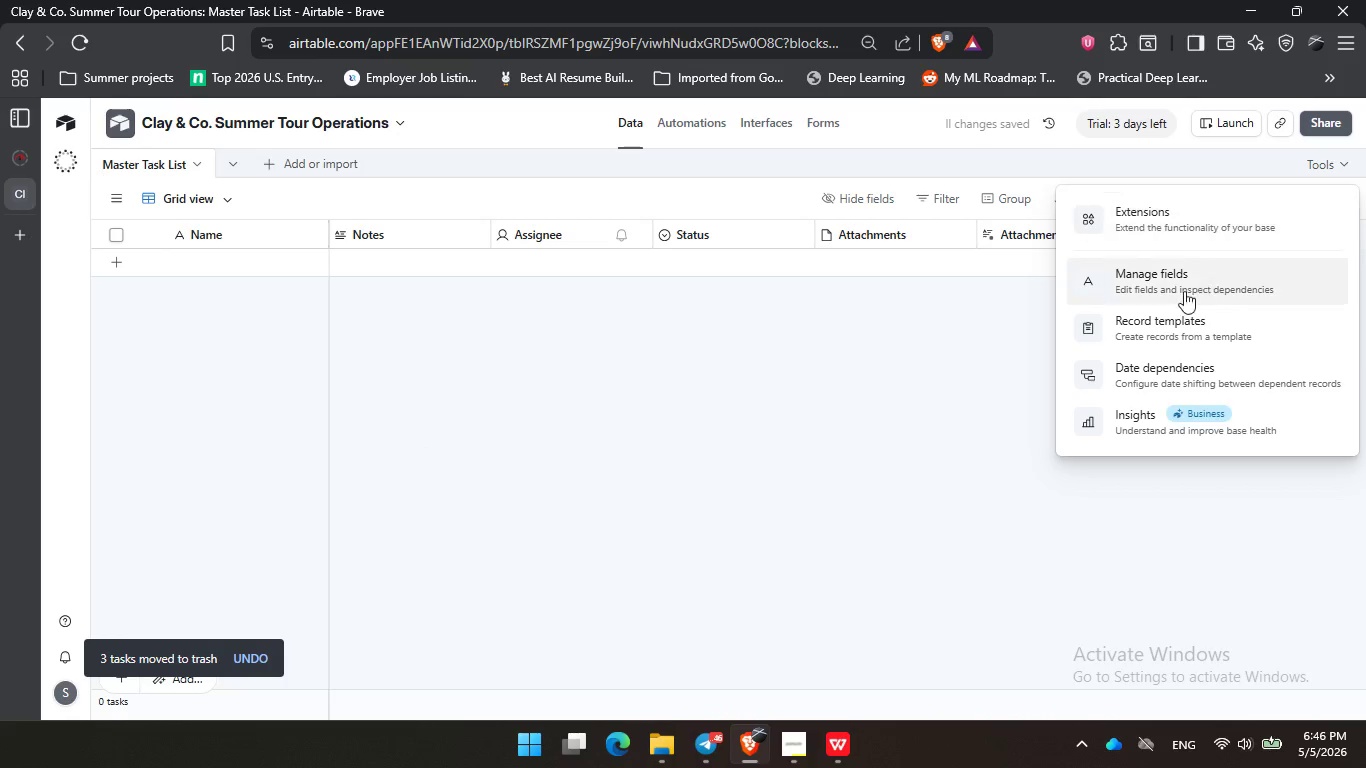 
left_click([1179, 294])
 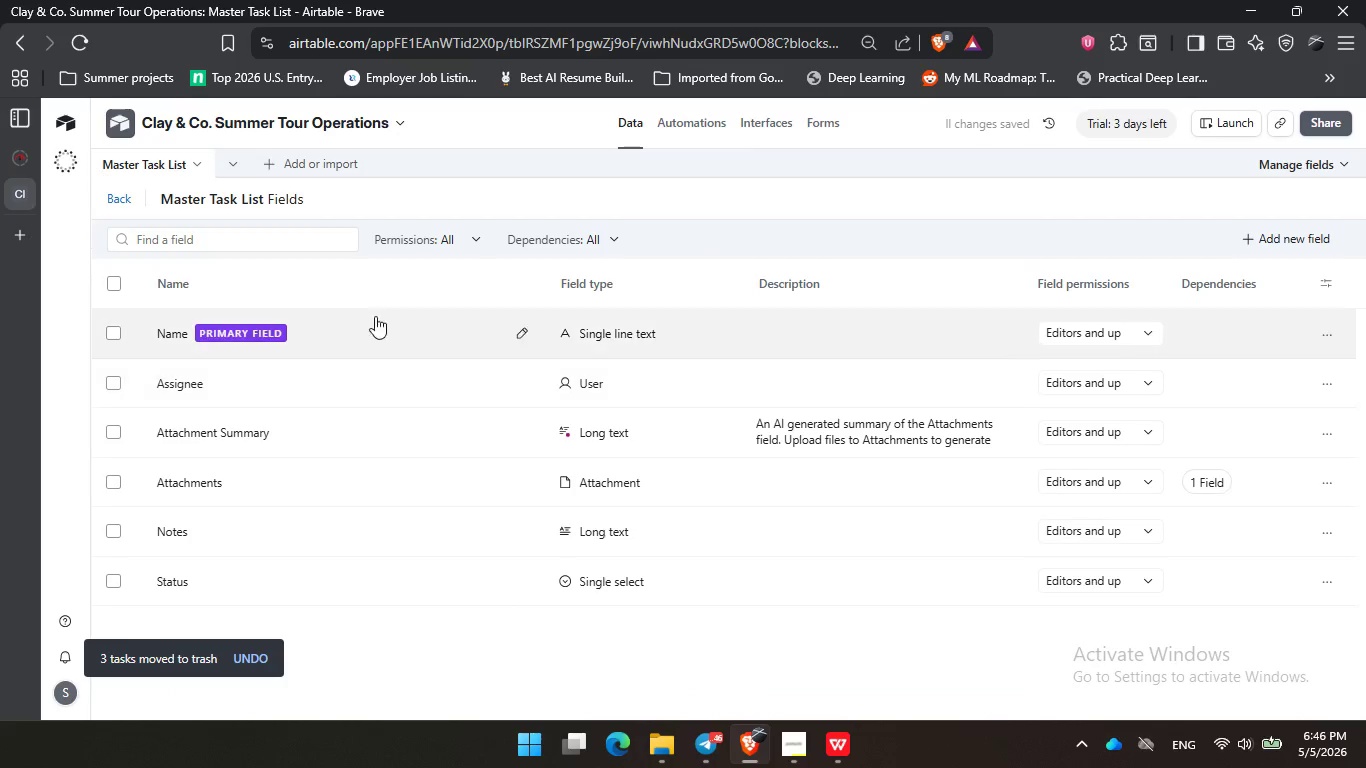 
left_click([116, 278])
 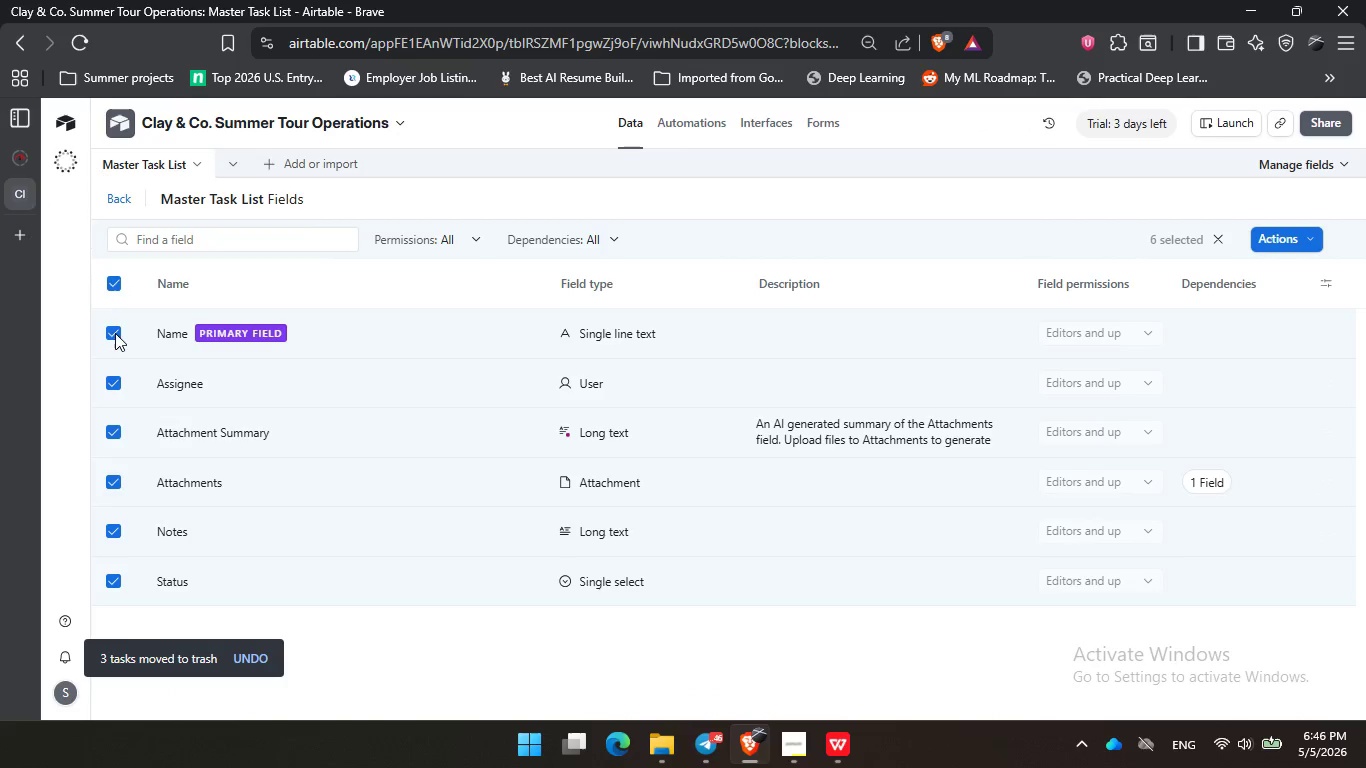 
left_click([115, 335])
 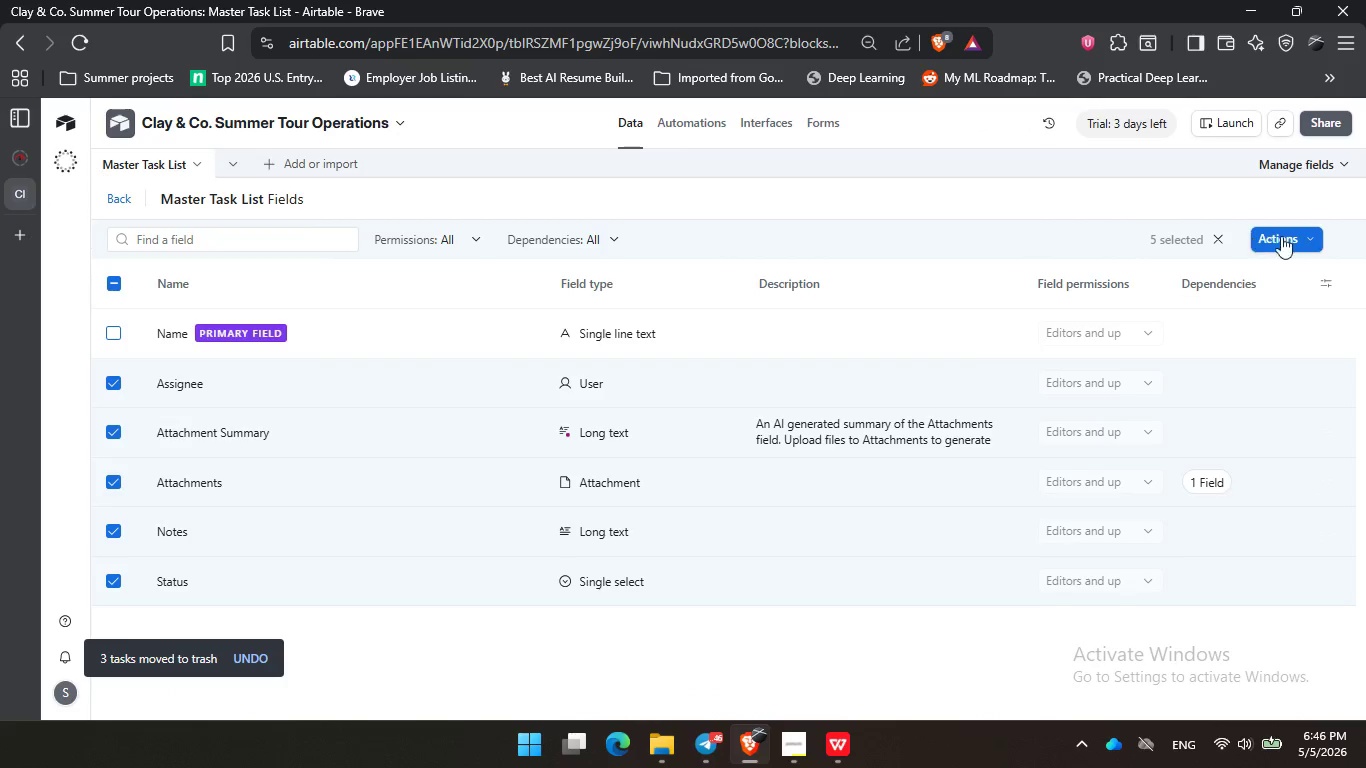 
left_click([1293, 239])
 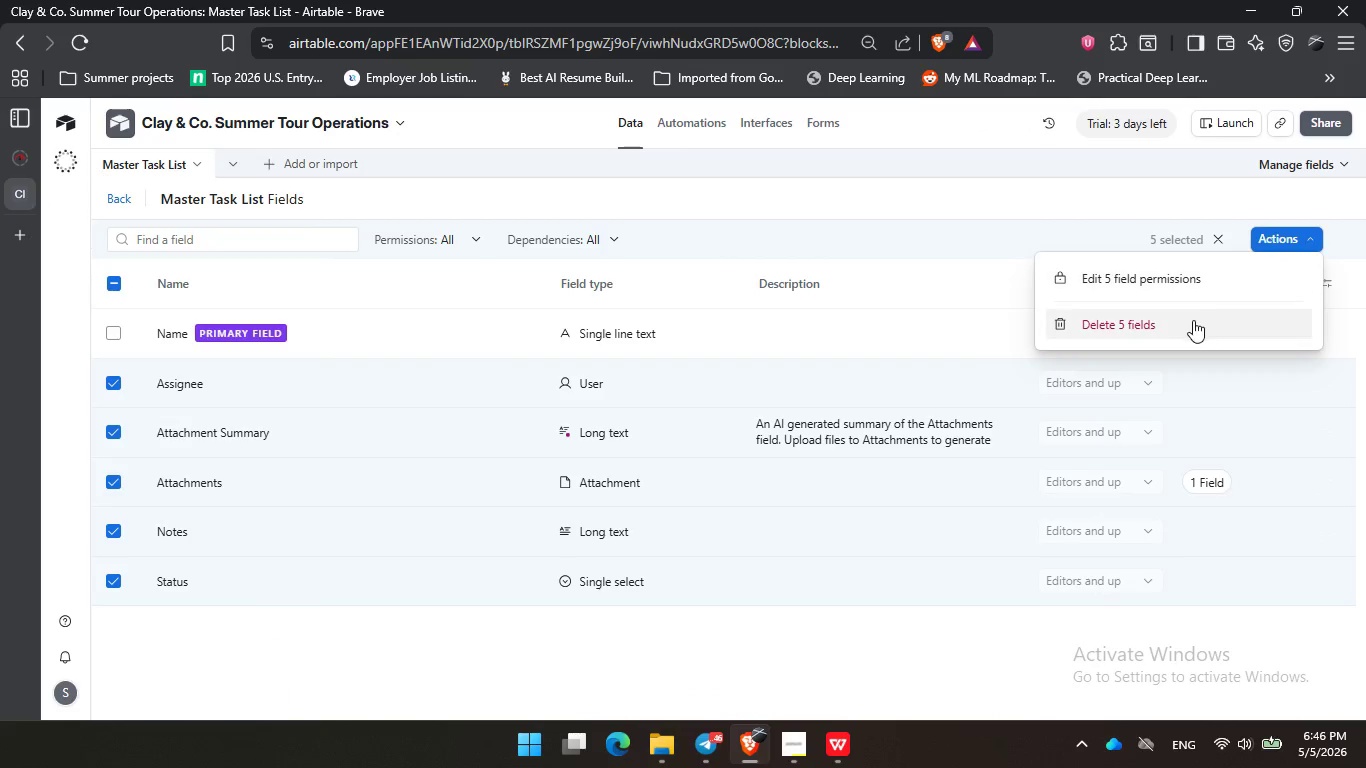 
left_click([1192, 321])
 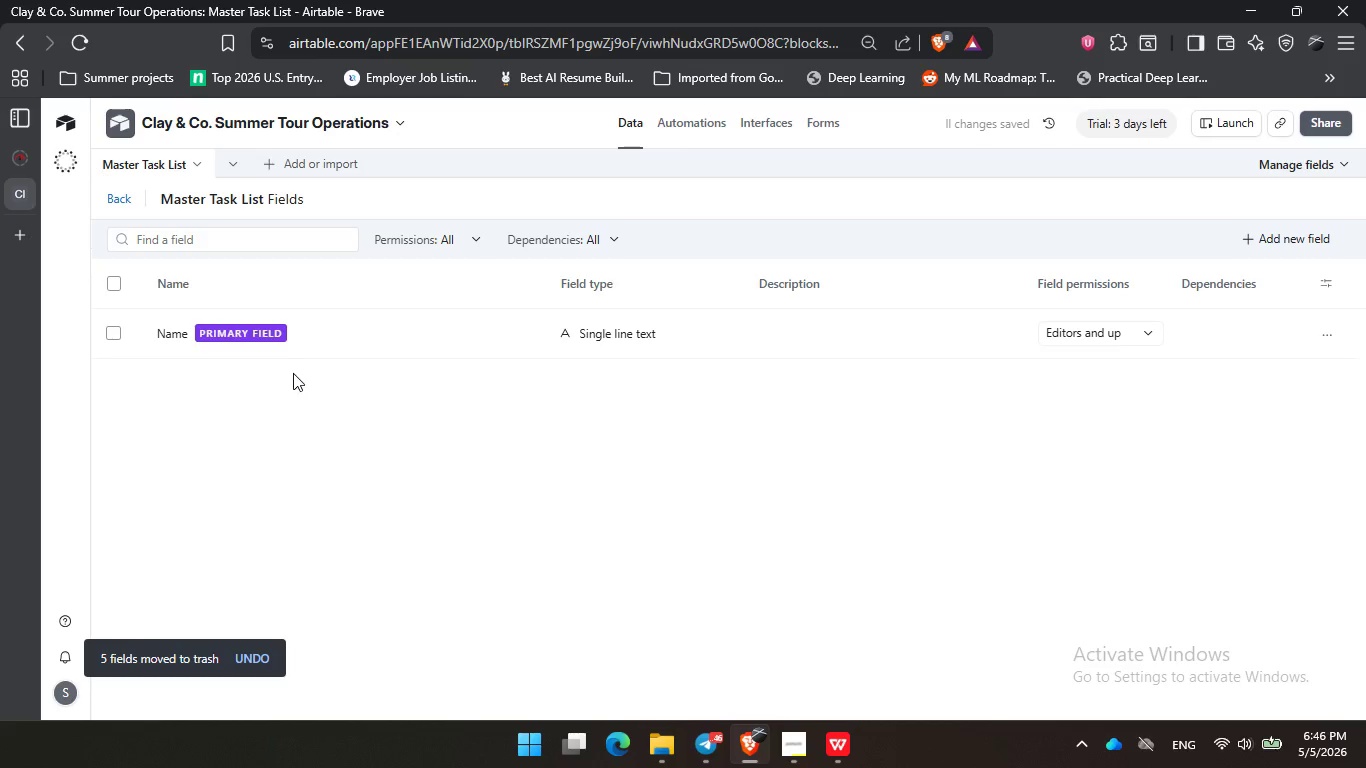 
wait(7.98)
 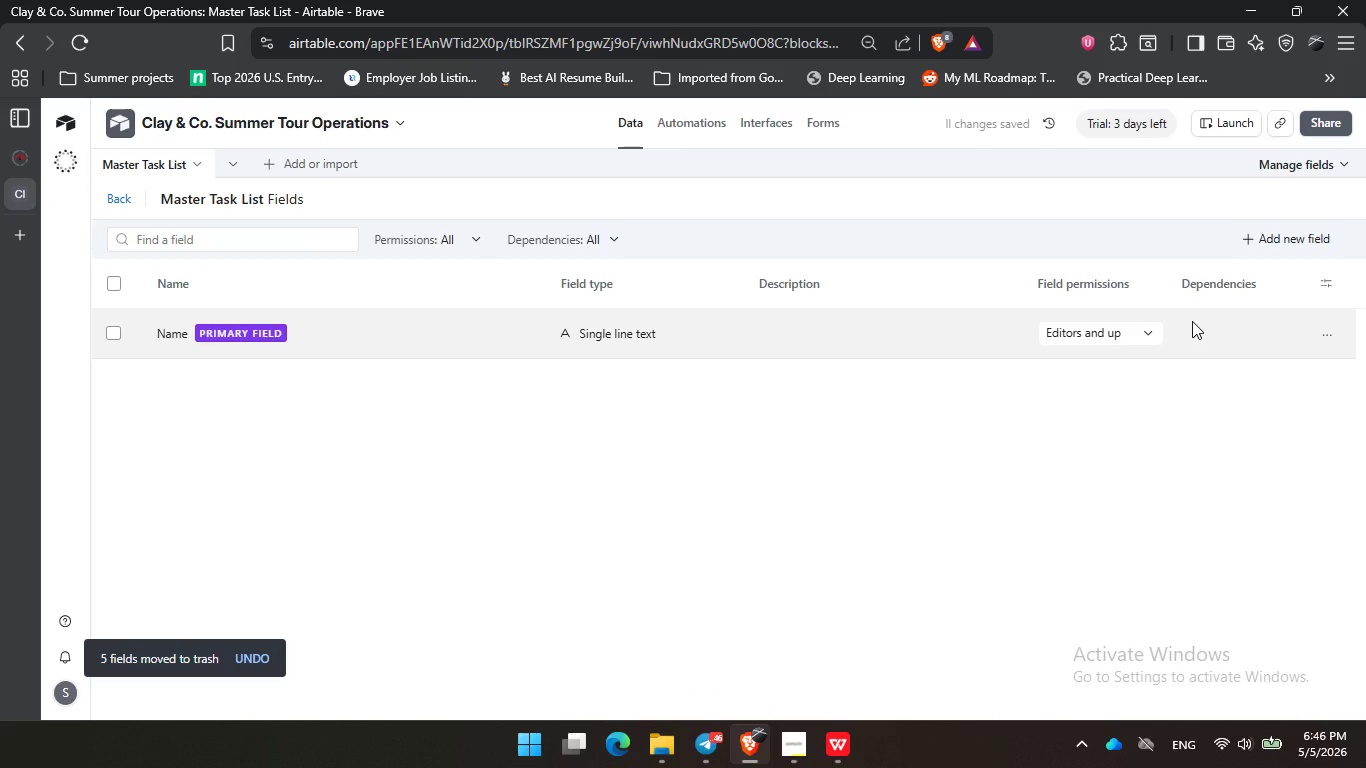 
left_click([166, 338])
 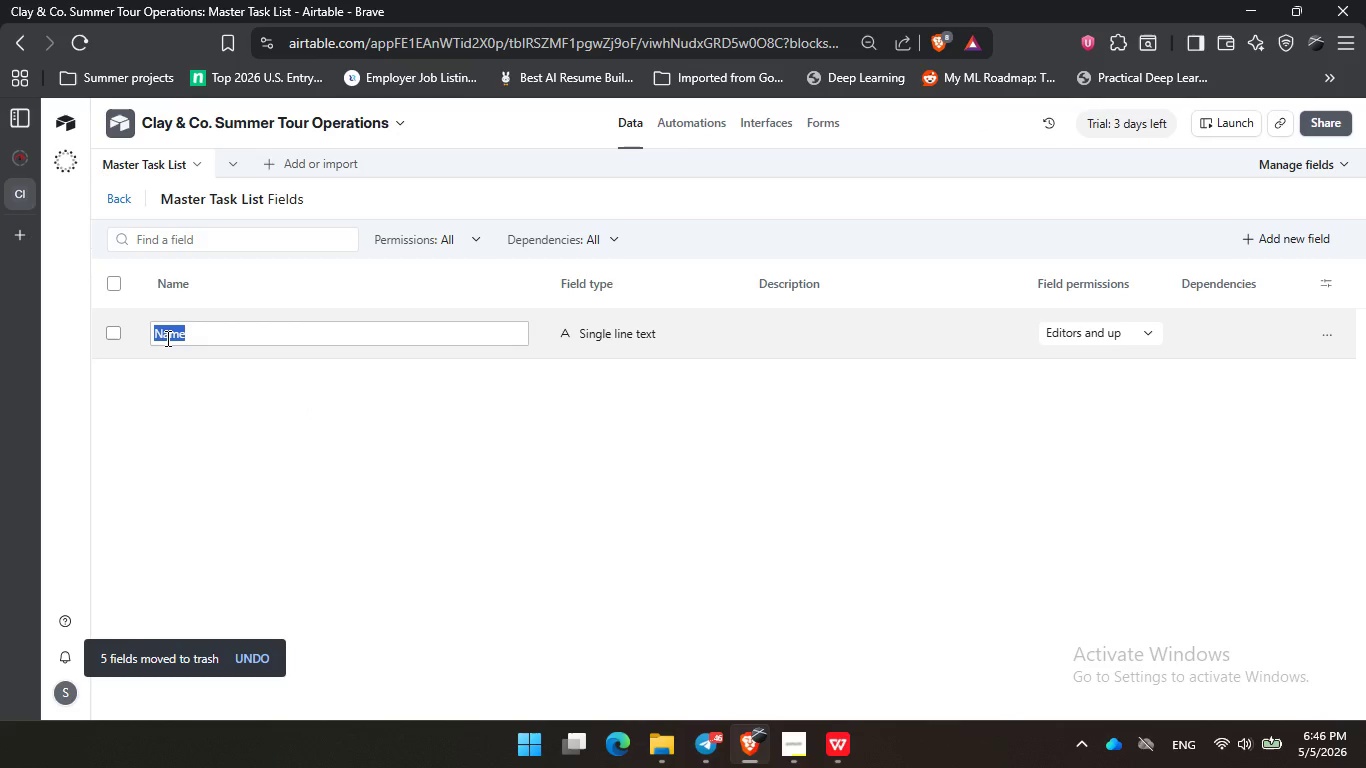 
type(TaskID)
key(Backspace)
key(Backspace)
type( ID)
 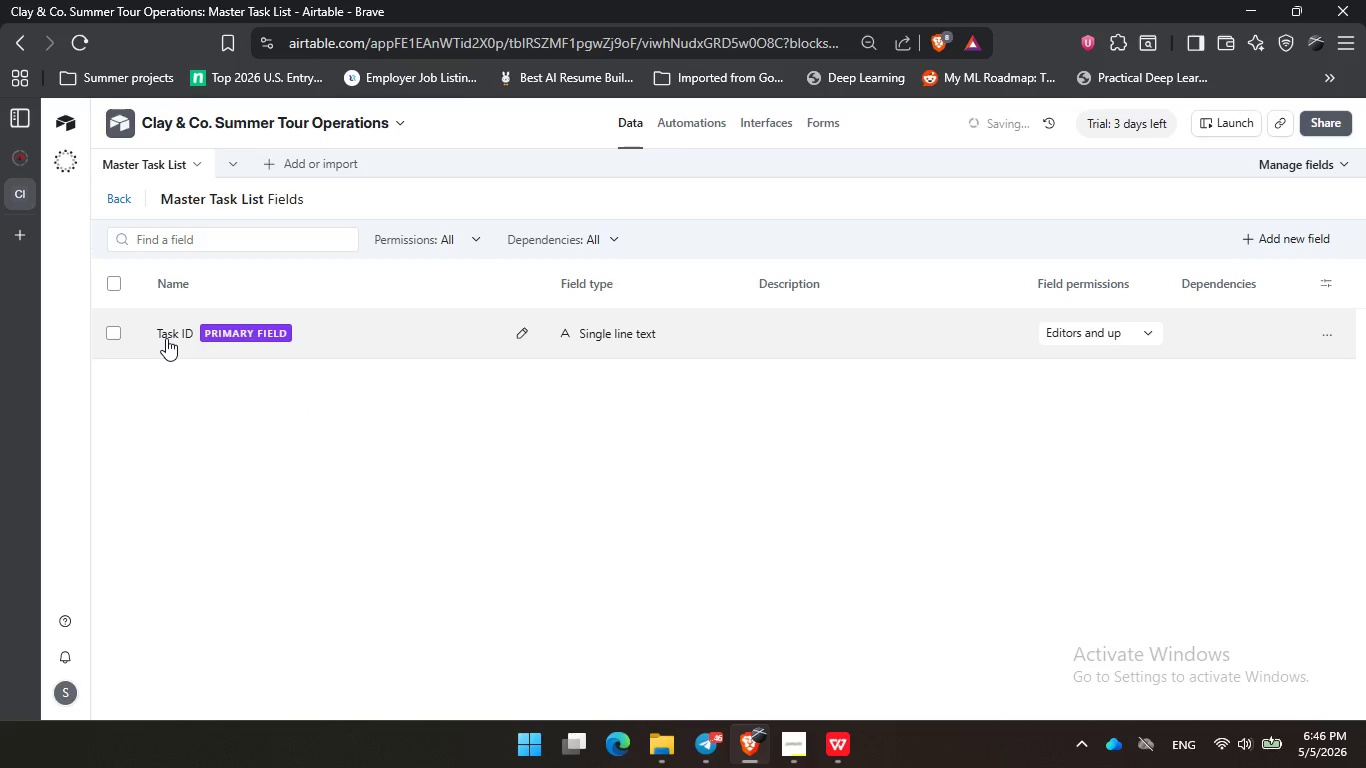 
 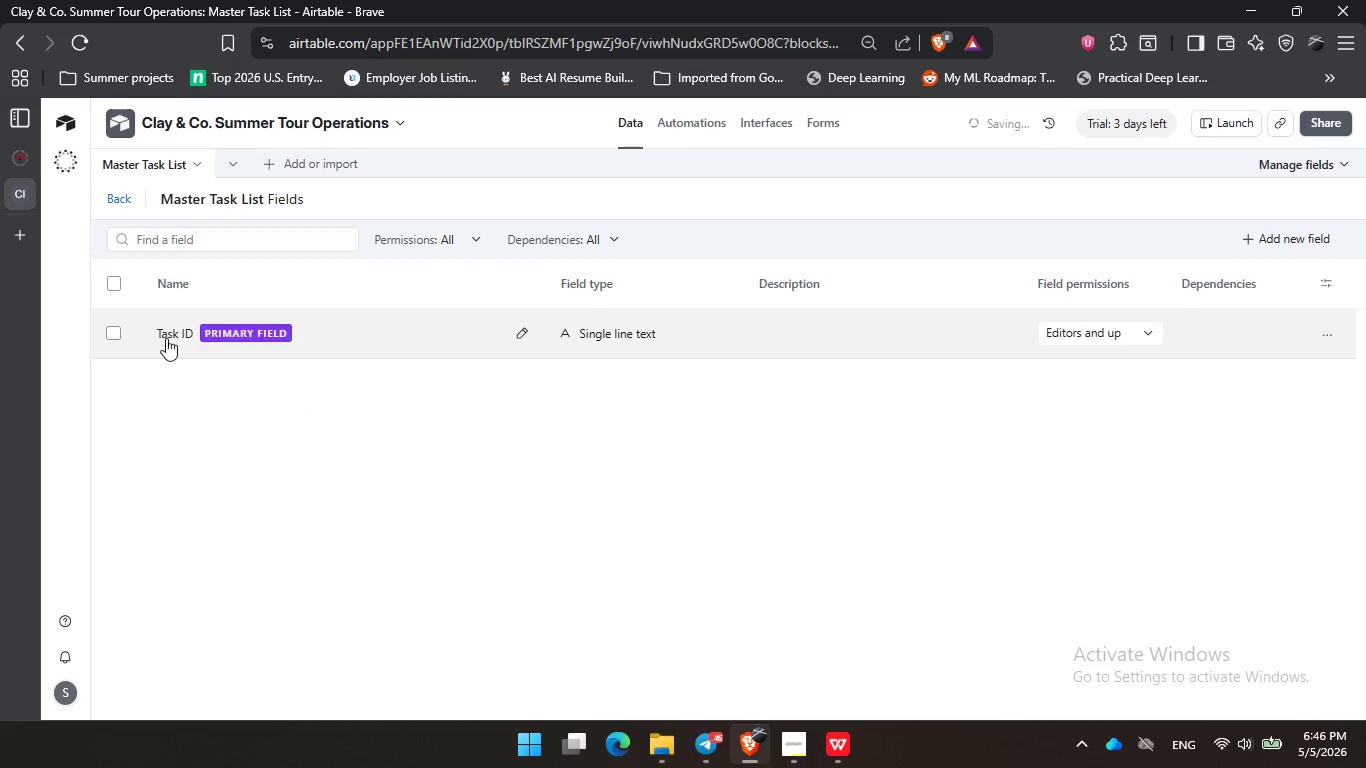 
key(Enter)
 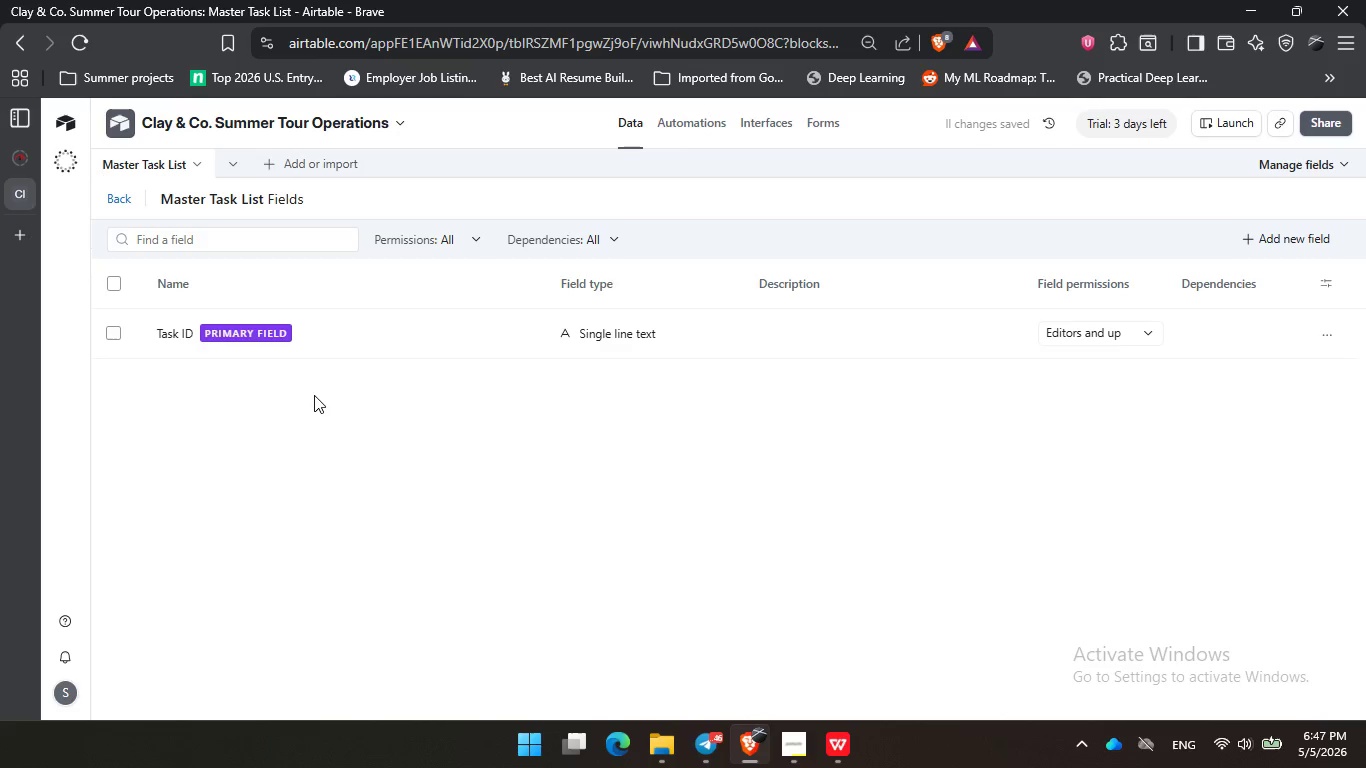 
left_click([302, 400])
 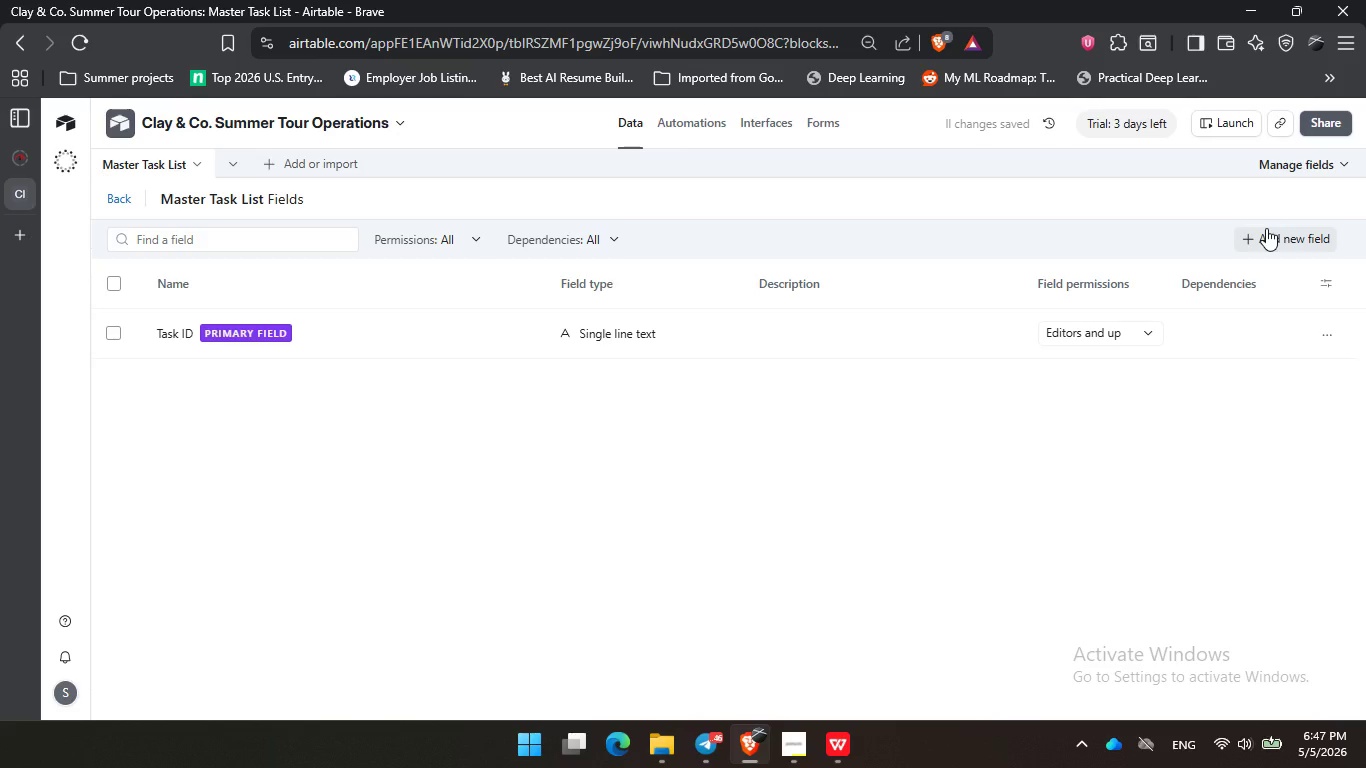 
left_click([1266, 228])
 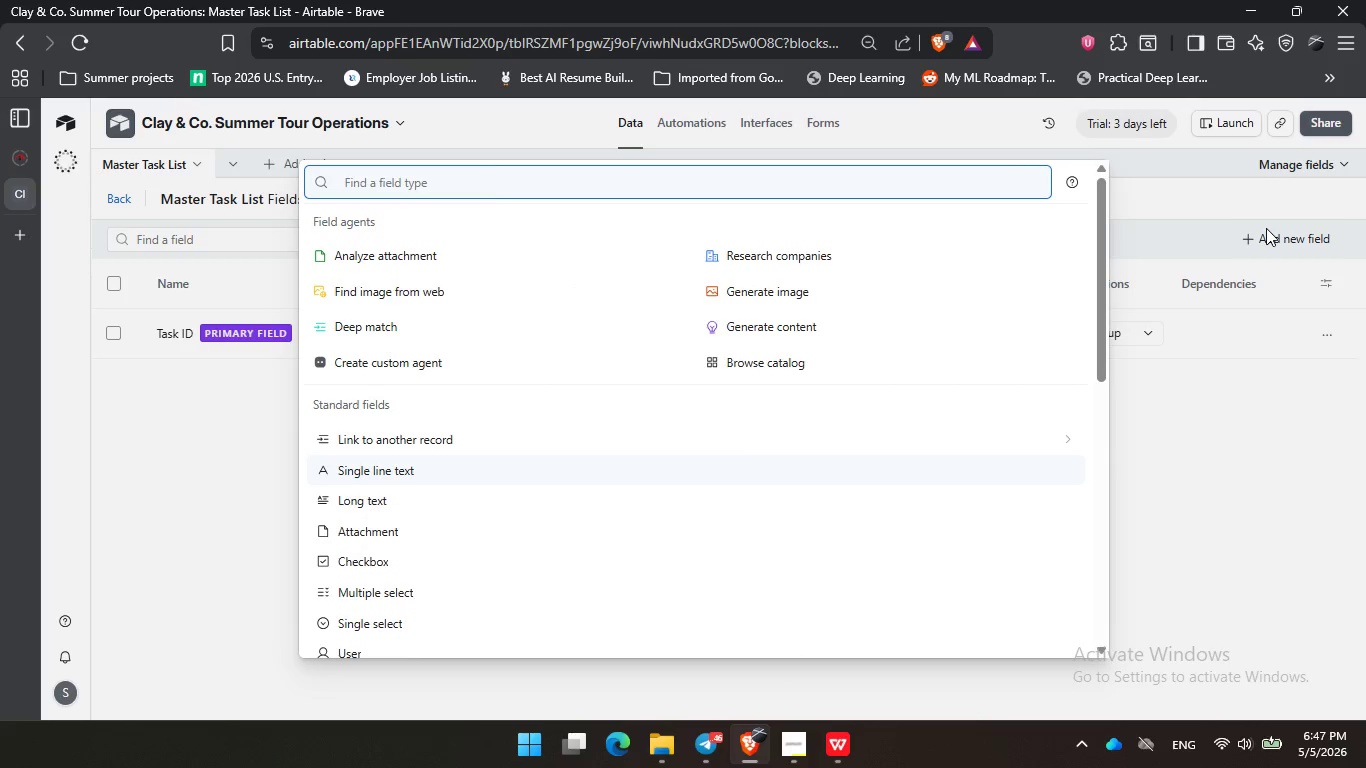 
type(sin)
 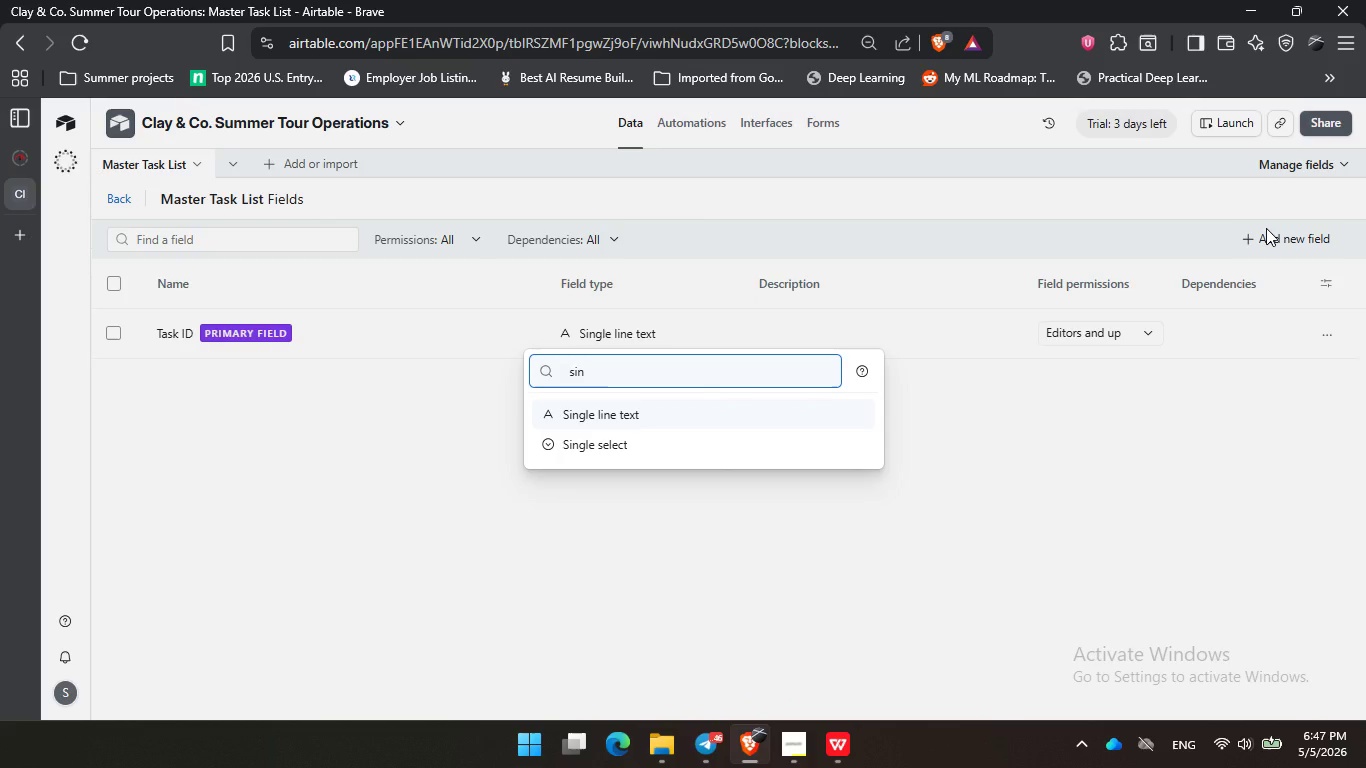 
key(Enter)
 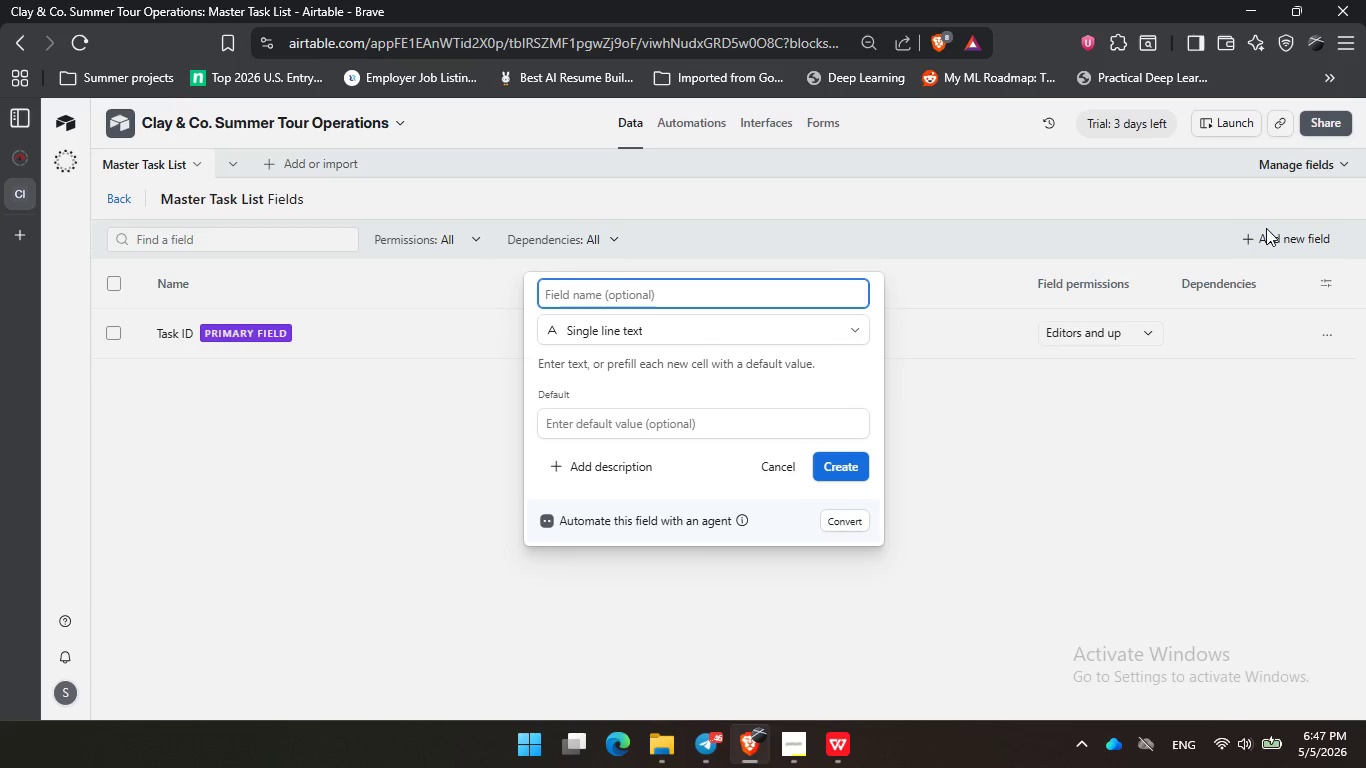 
wait(7.8)
 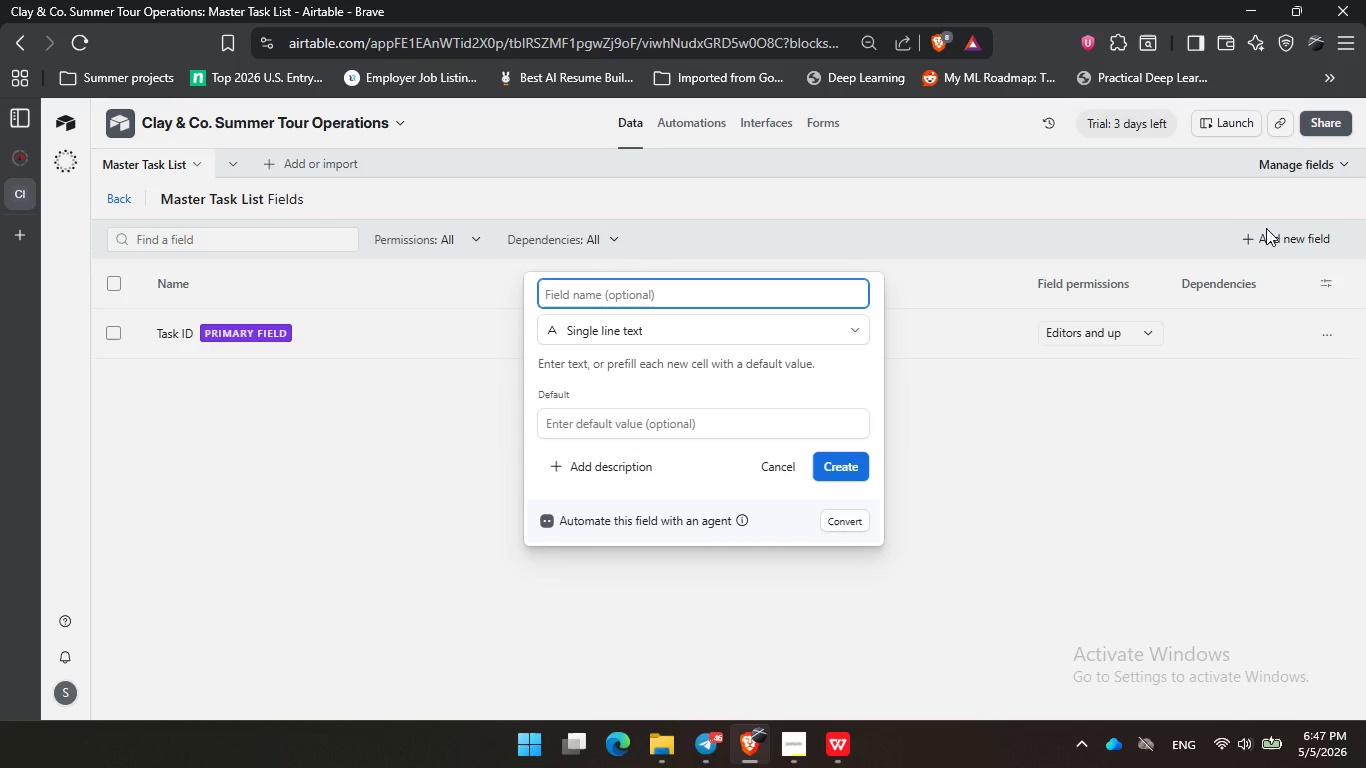 
type(Task Name)
 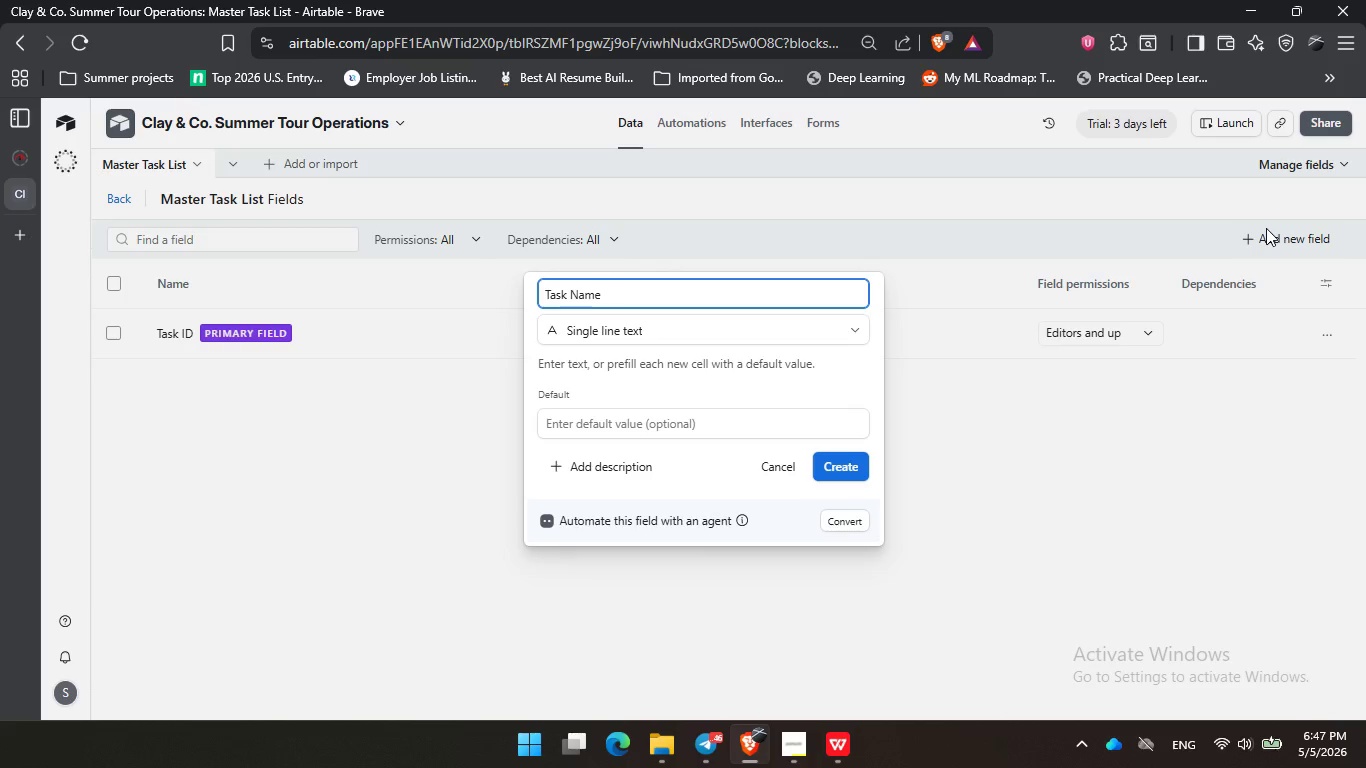 
wait(9.78)
 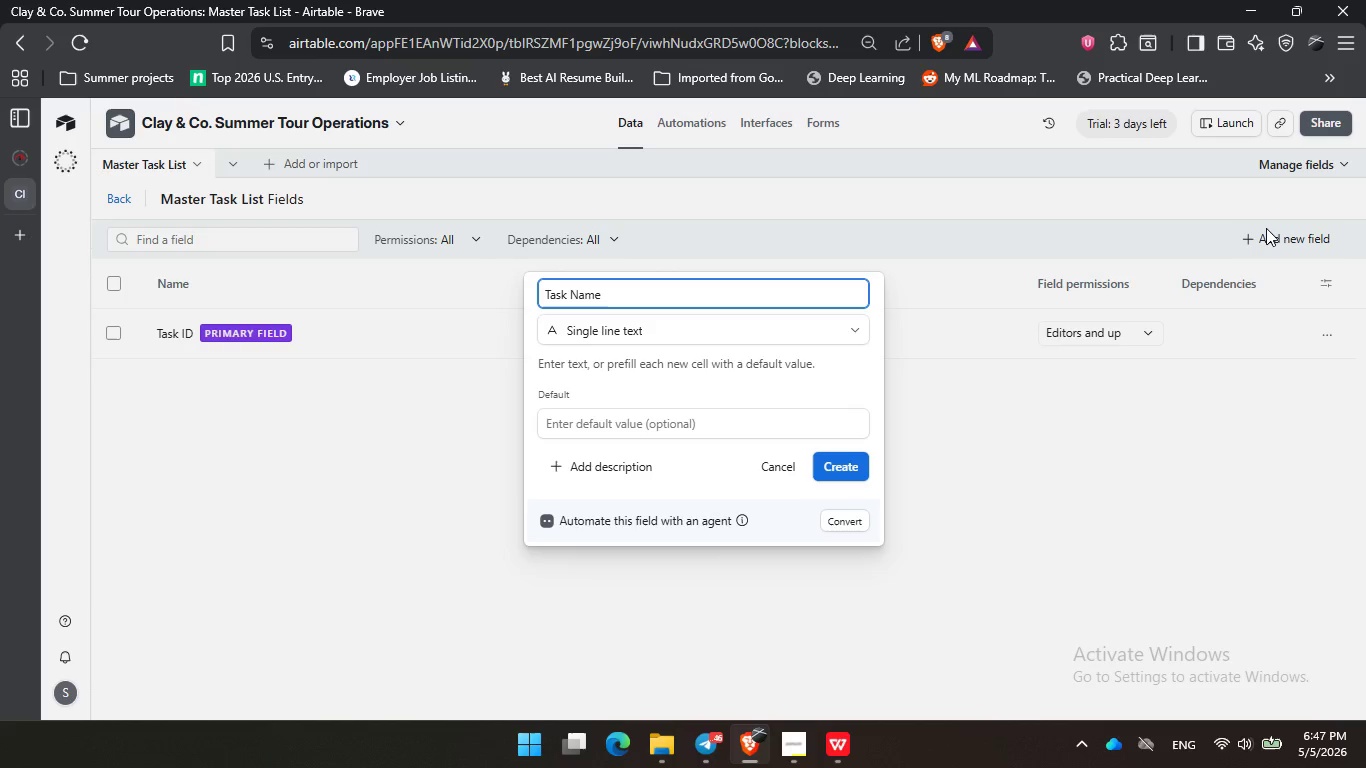 
key(Enter)
 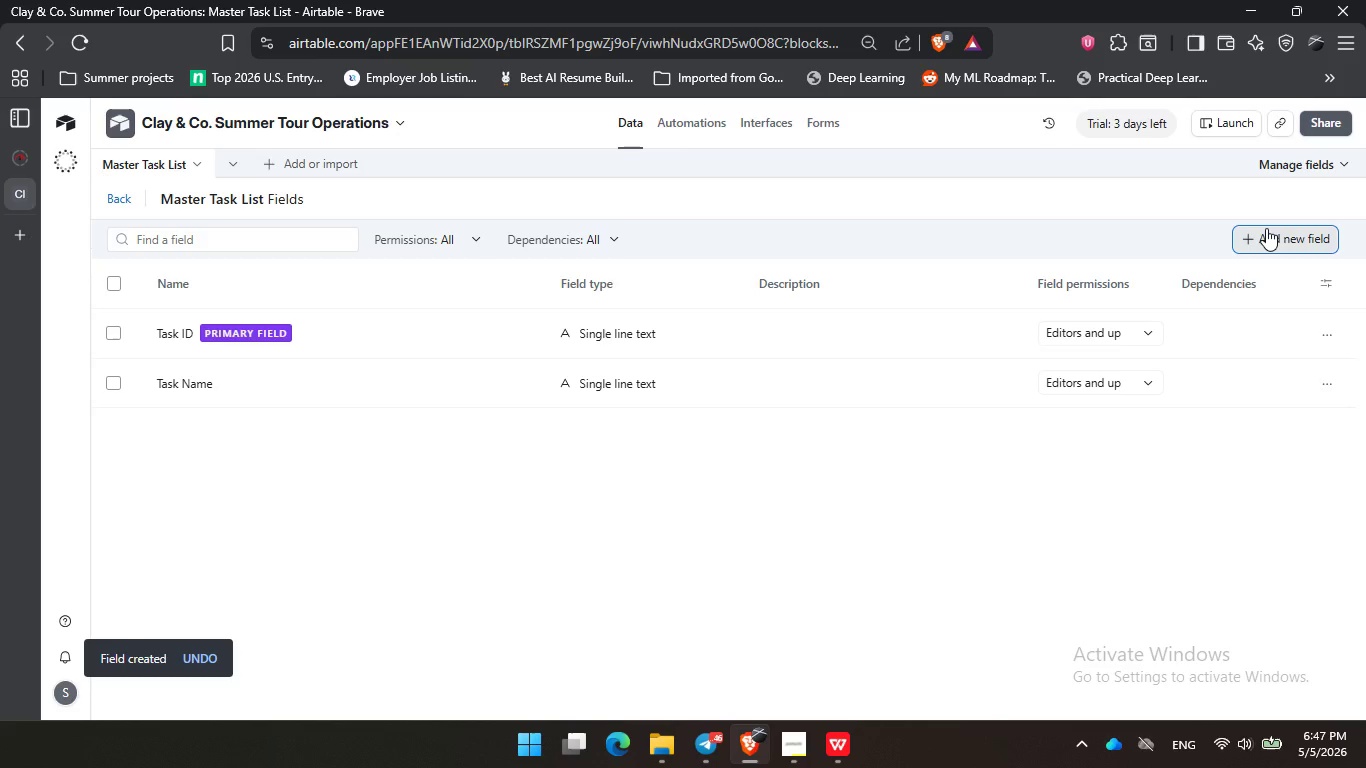 
wait(11.39)
 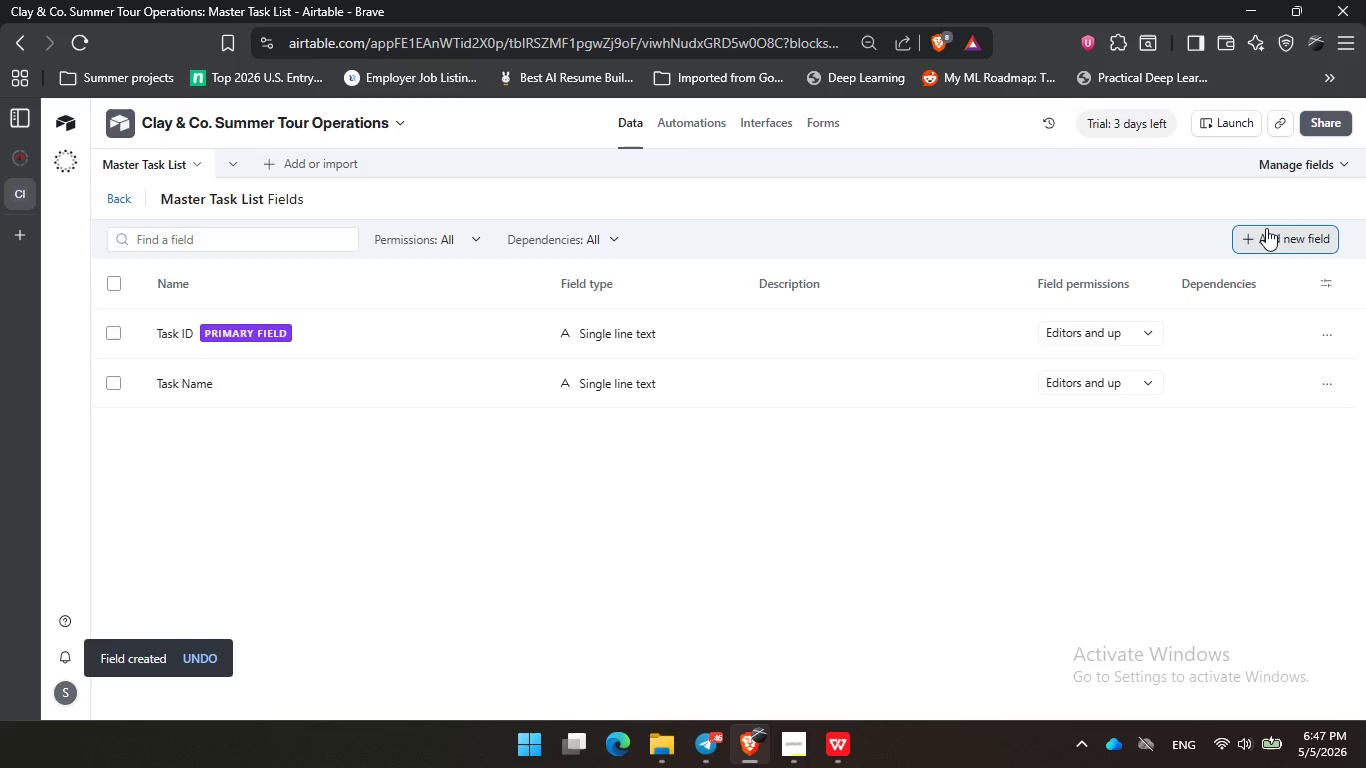 
left_click([1266, 228])
 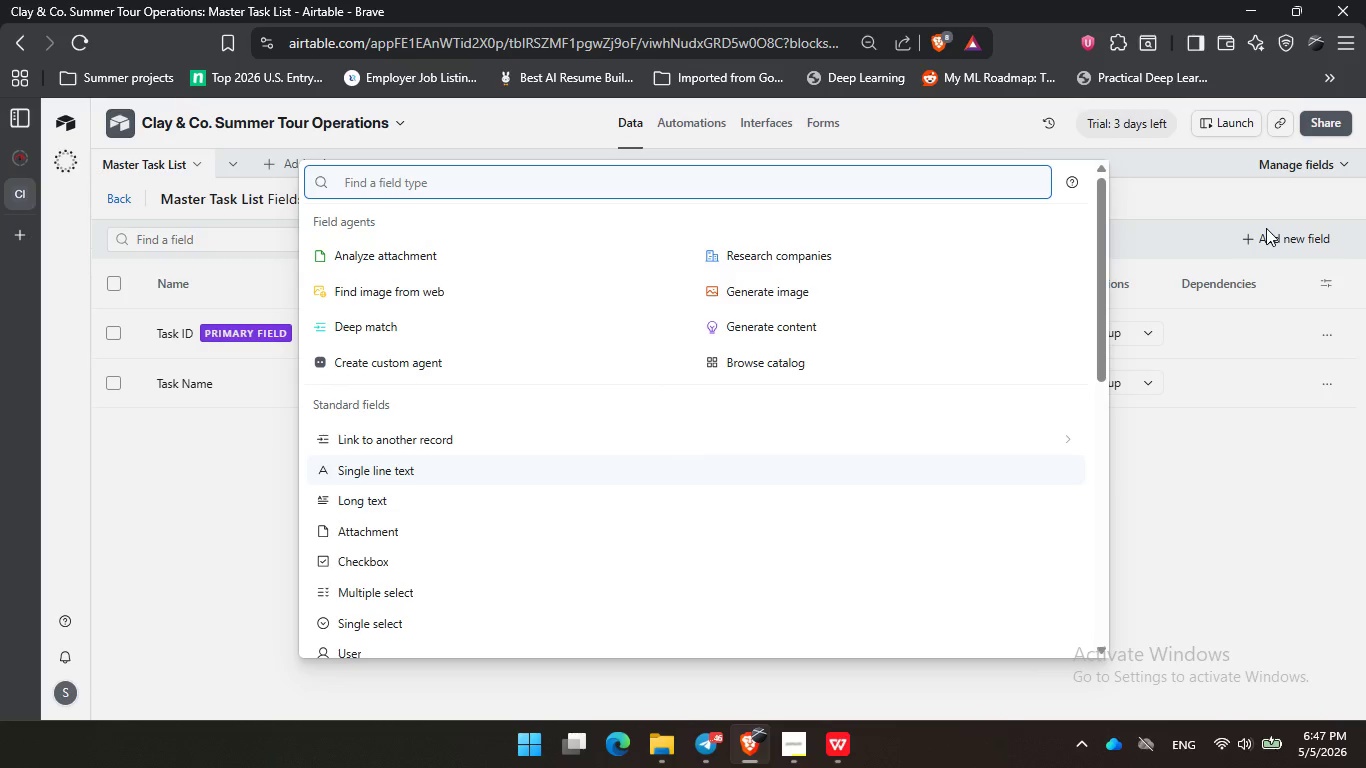 
type(sin)
 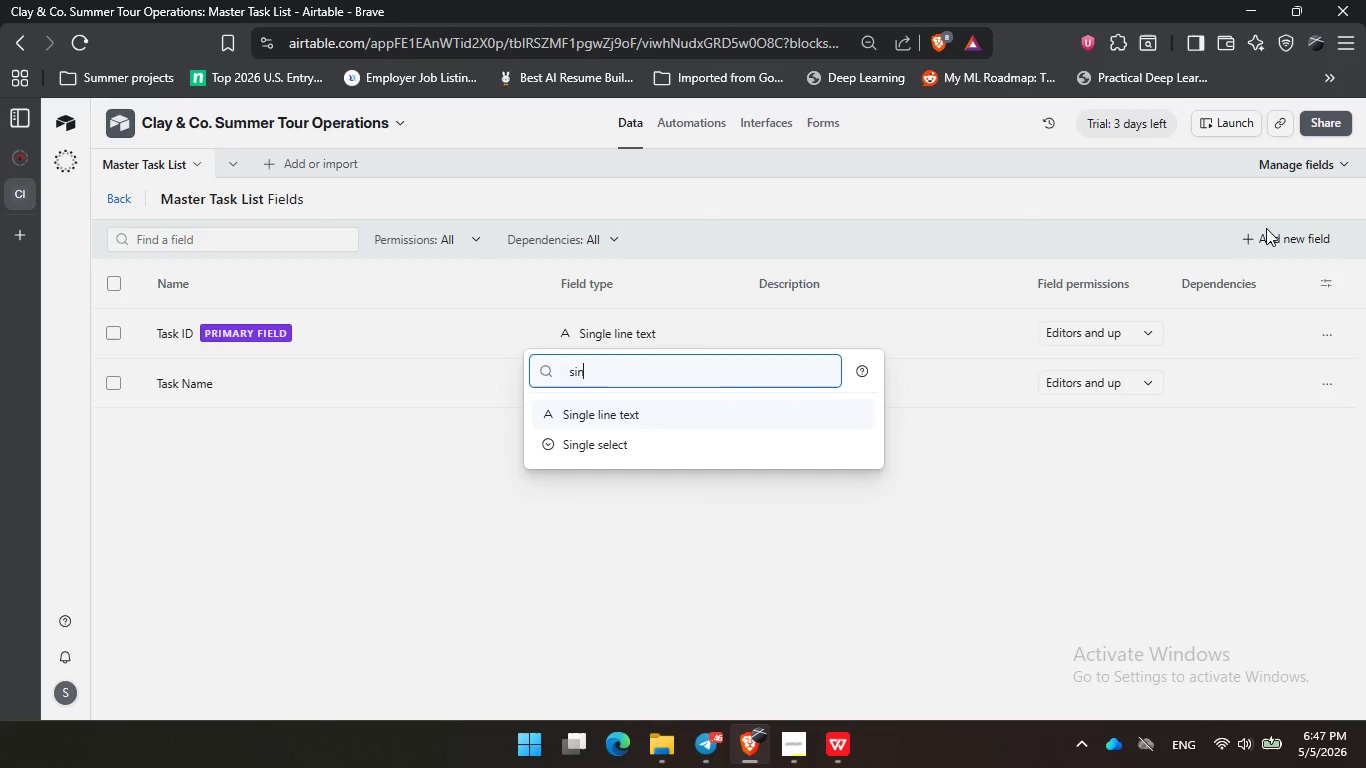 
key(ArrowDown)
 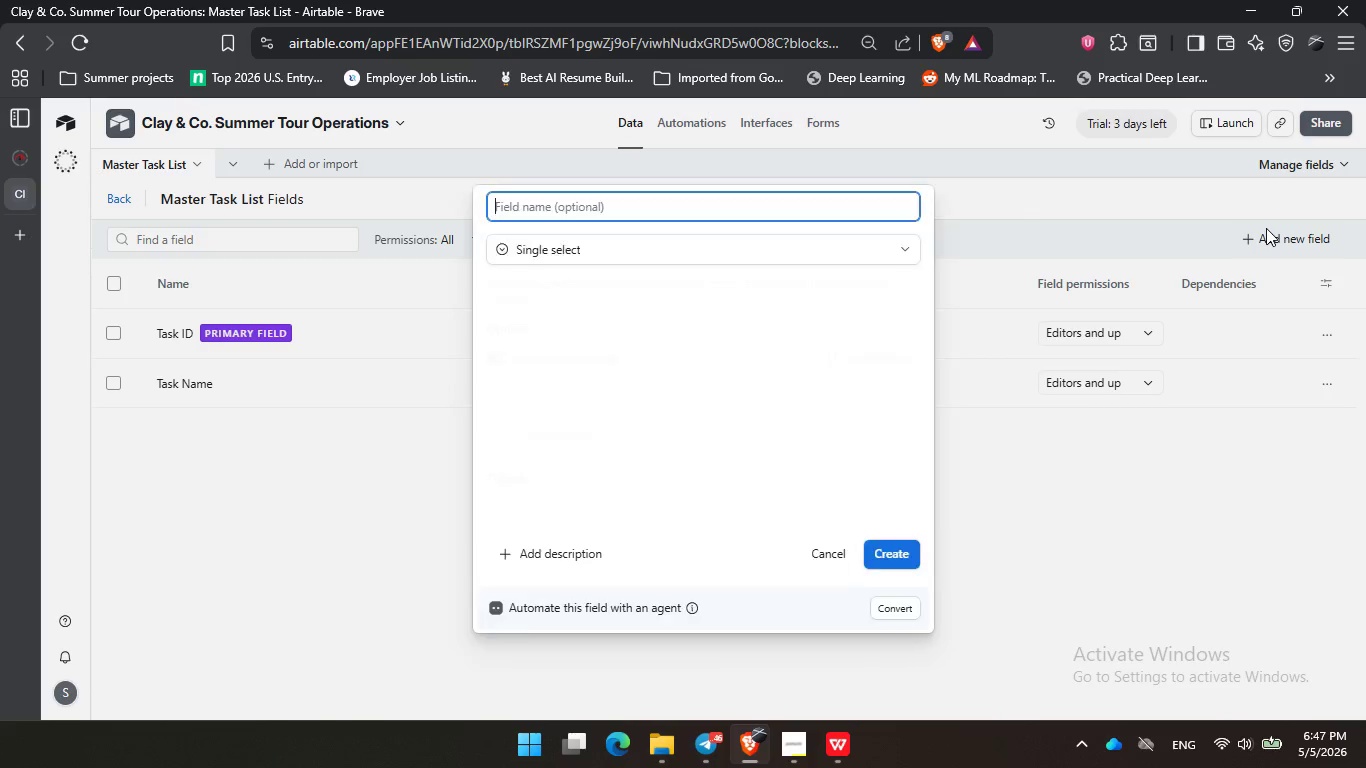 
key(Enter)
 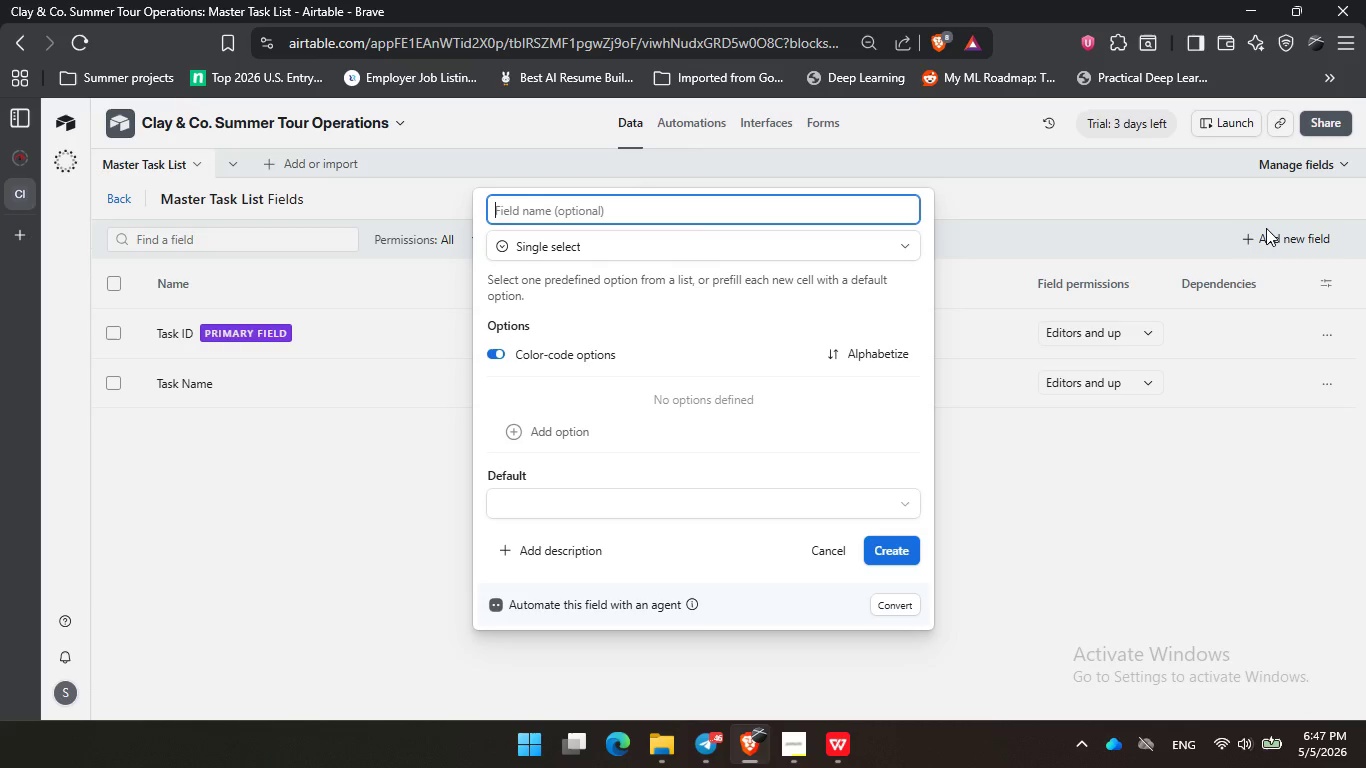 
type(City)
 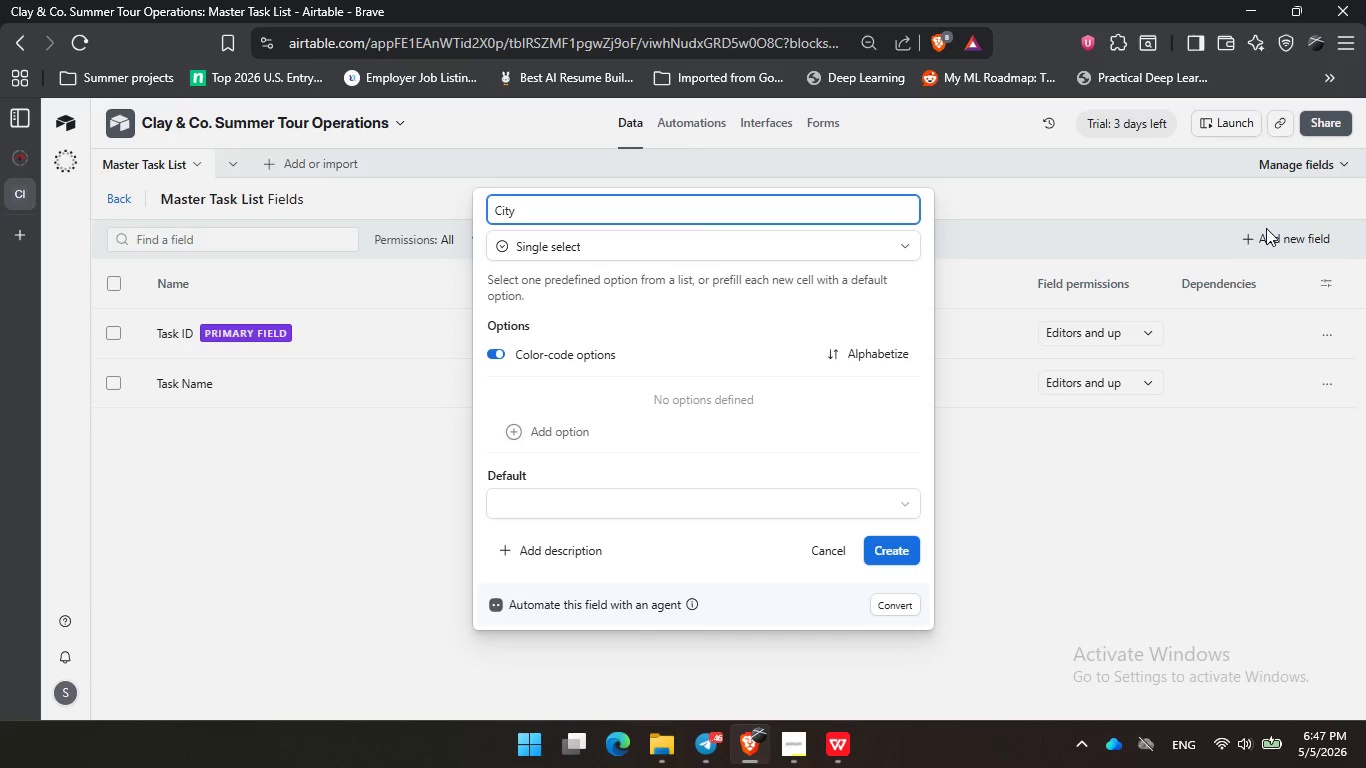 
key(Enter)
 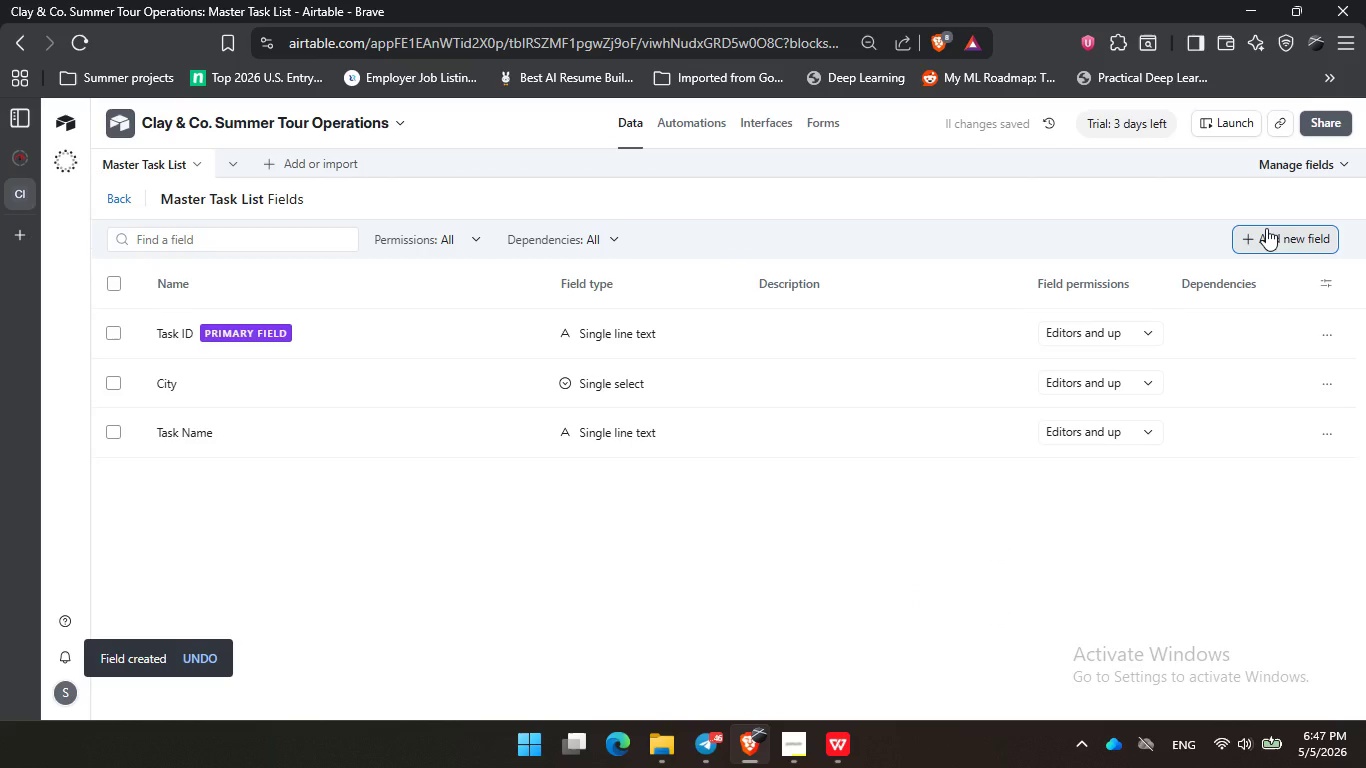 
left_click([1266, 228])
 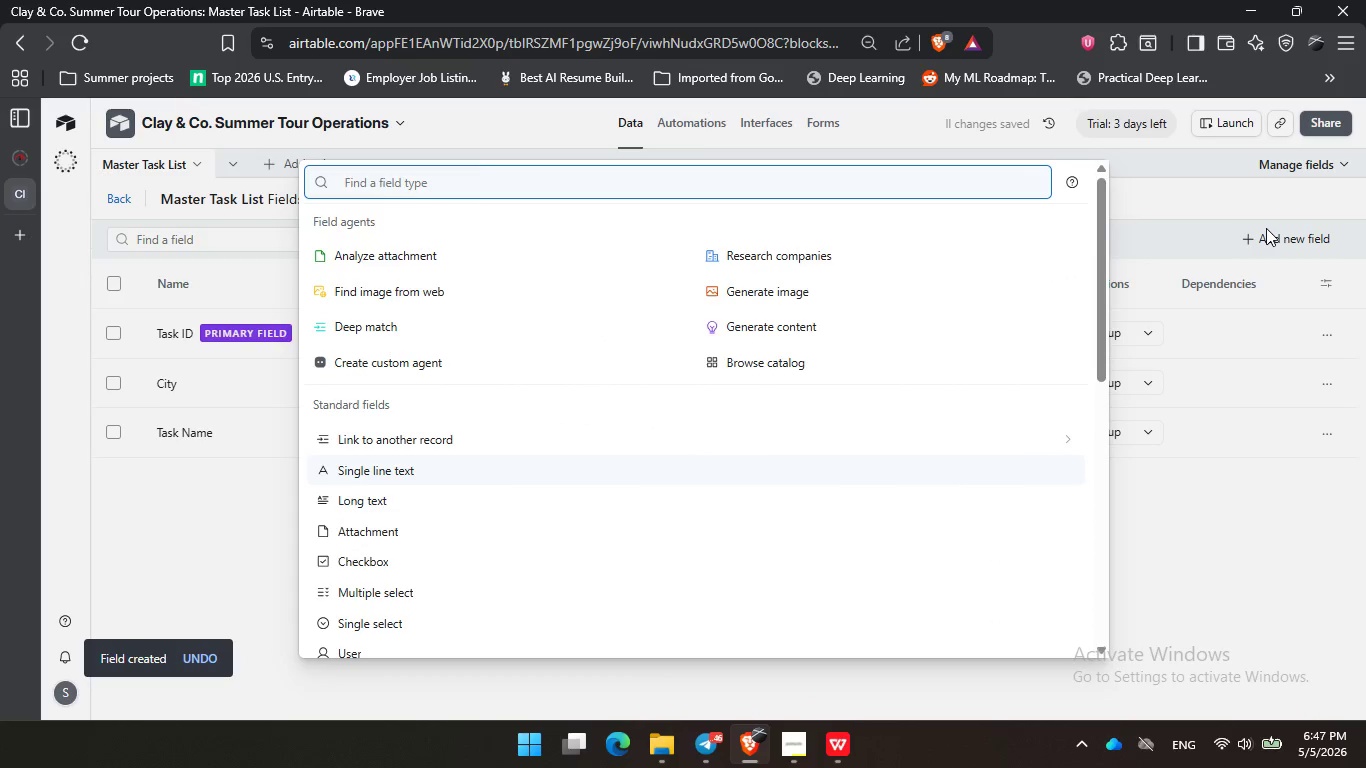 
type(sin)
 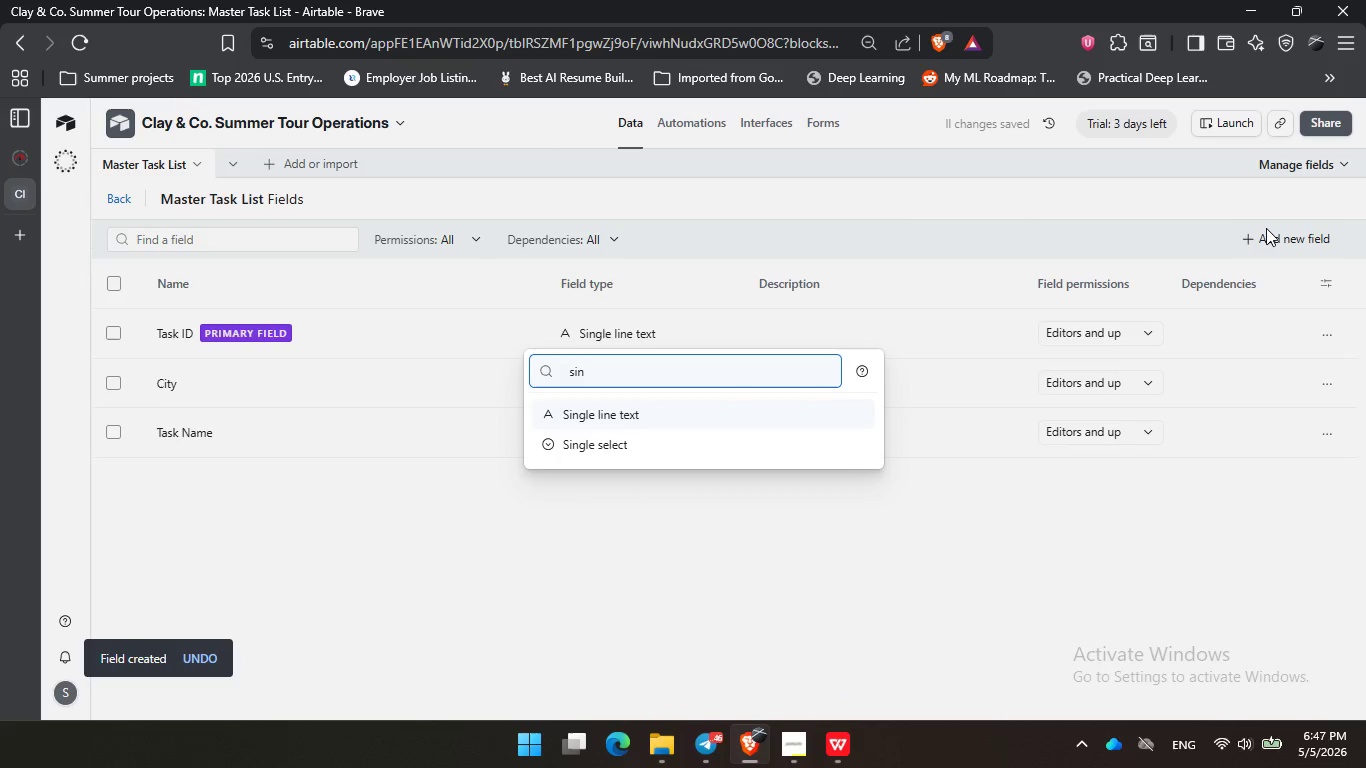 
key(ArrowDown)
 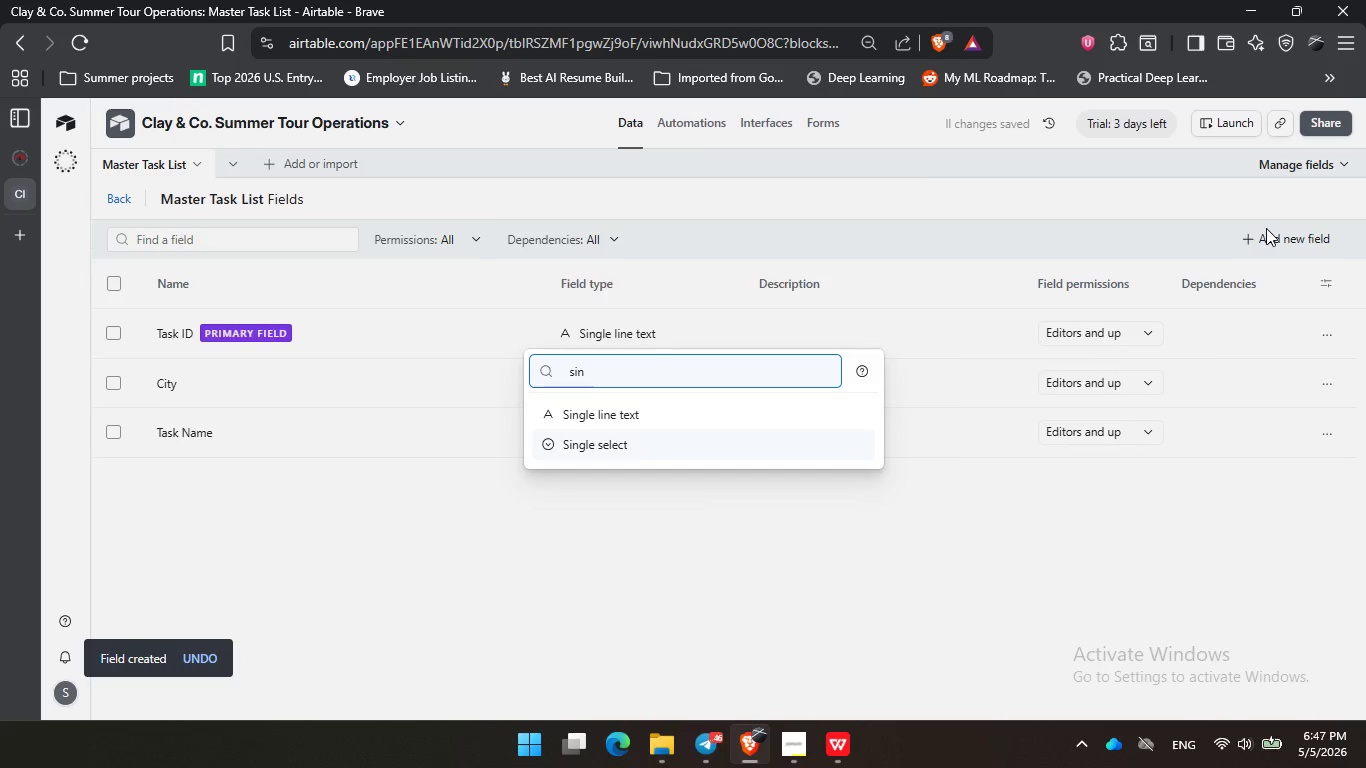 
key(Enter)
 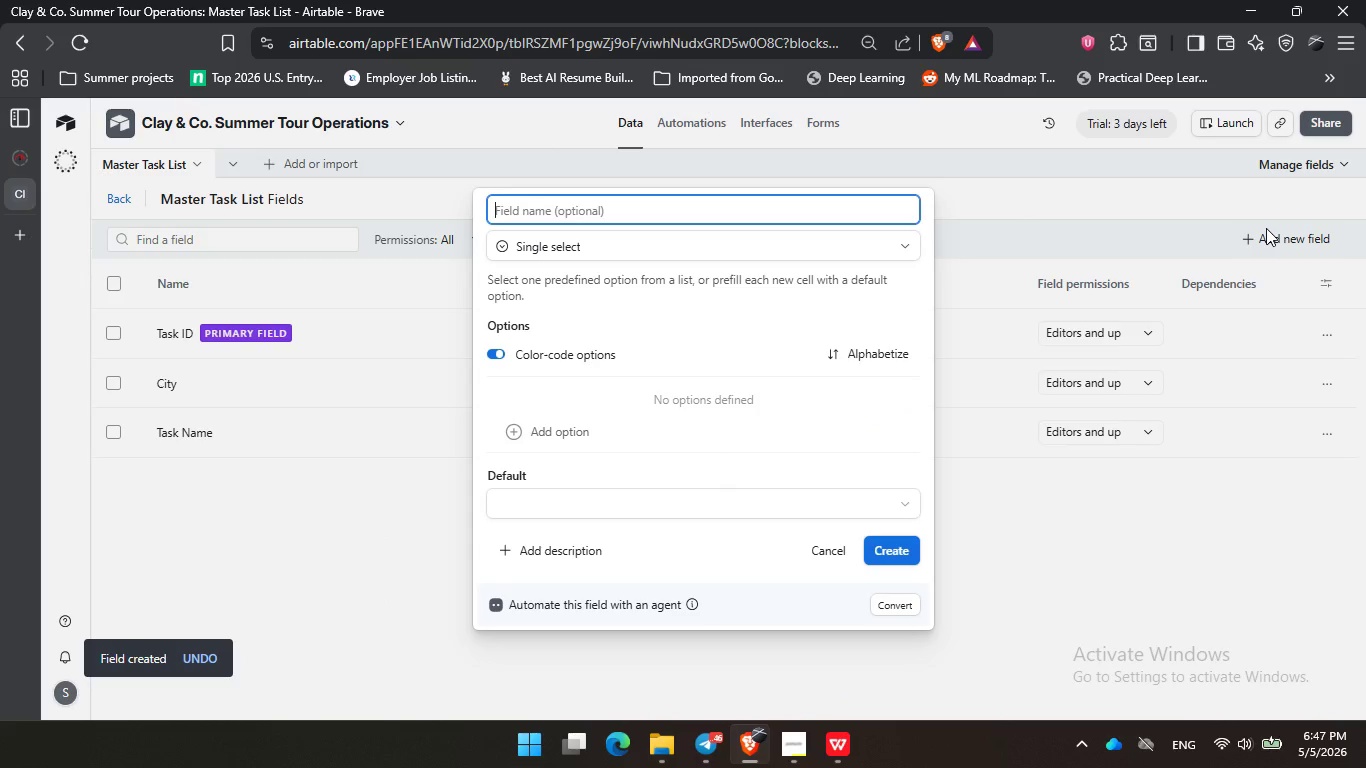 
type(Category)
 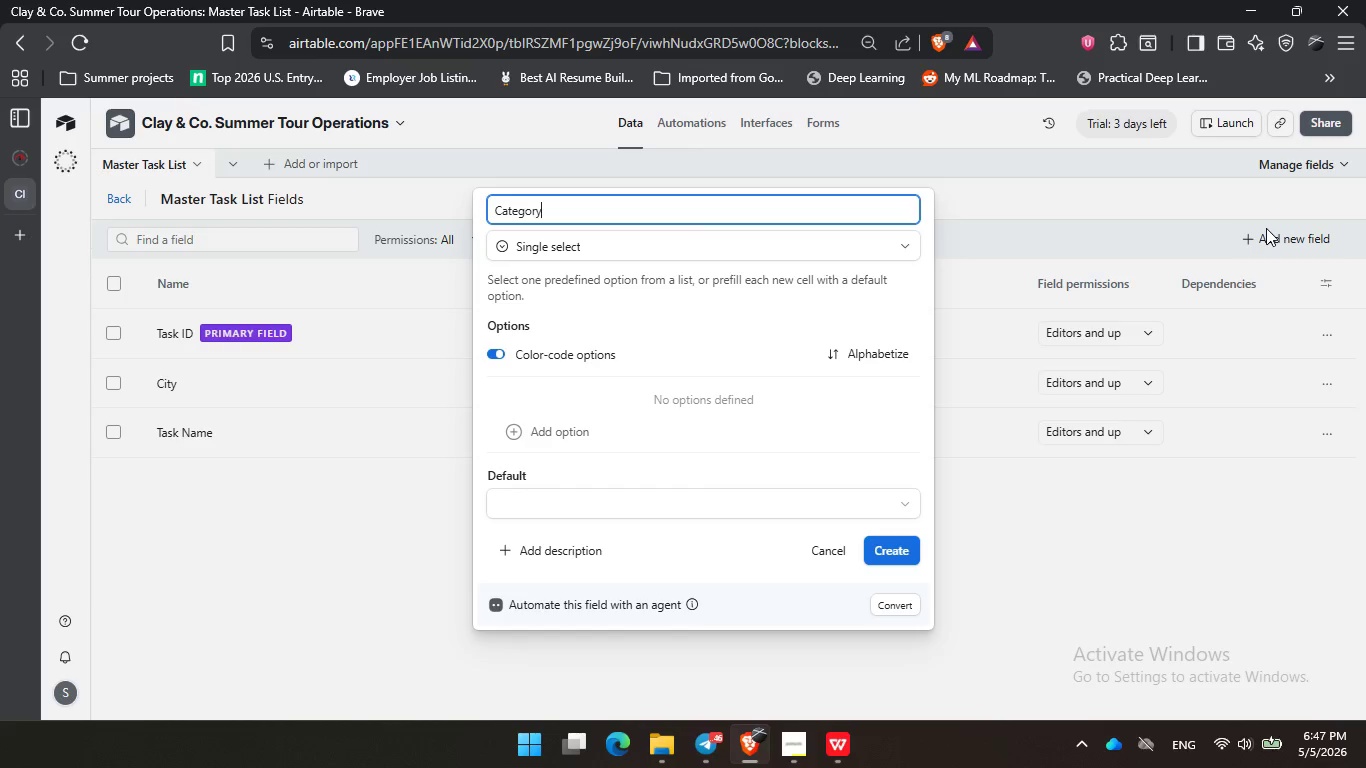 
key(Enter)
 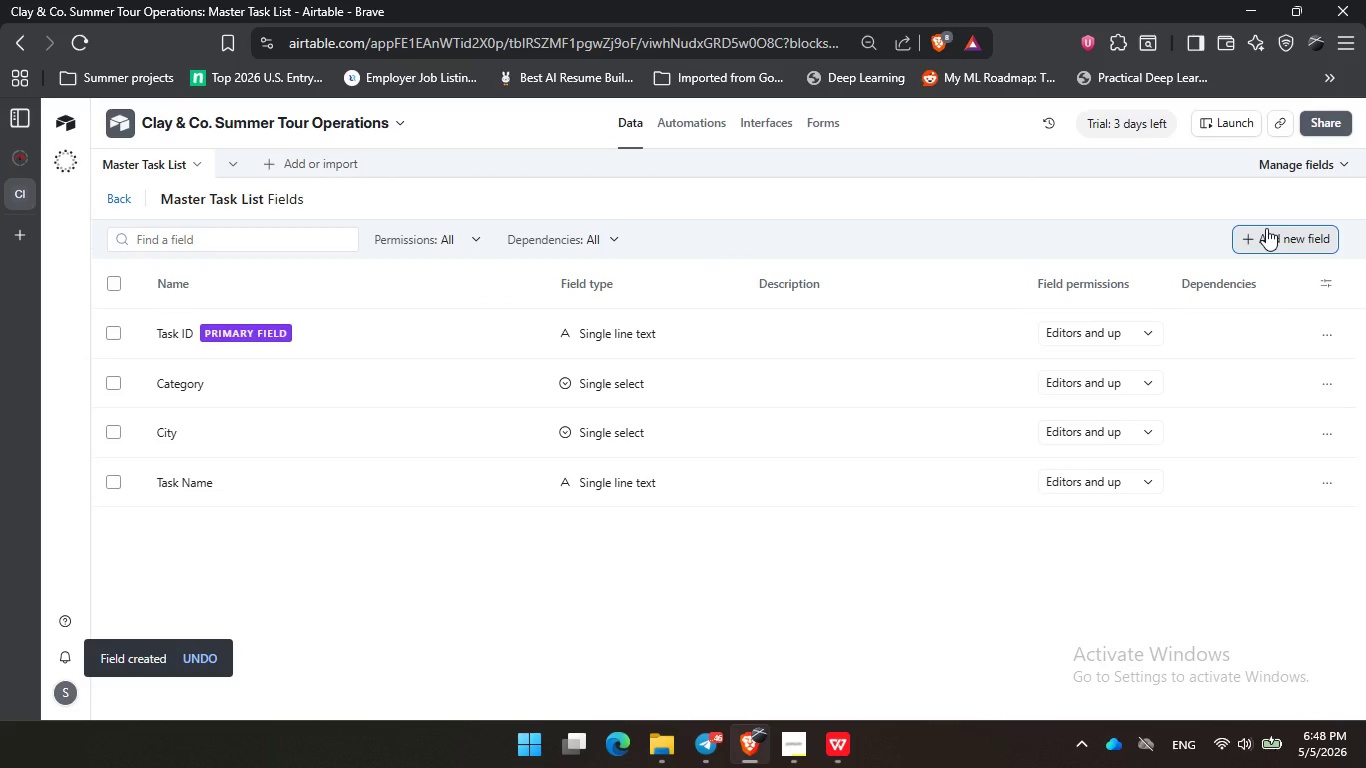 
wait(11.41)
 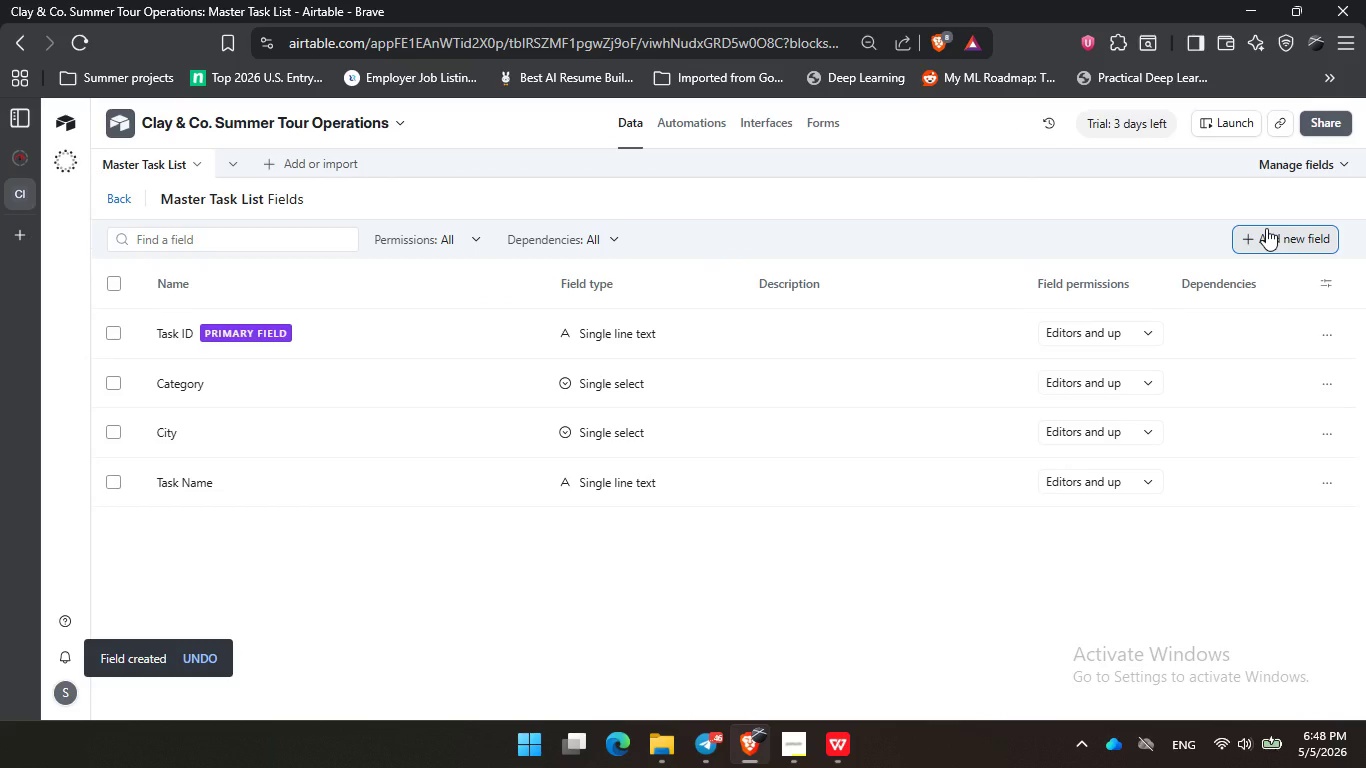 
left_click([1266, 228])
 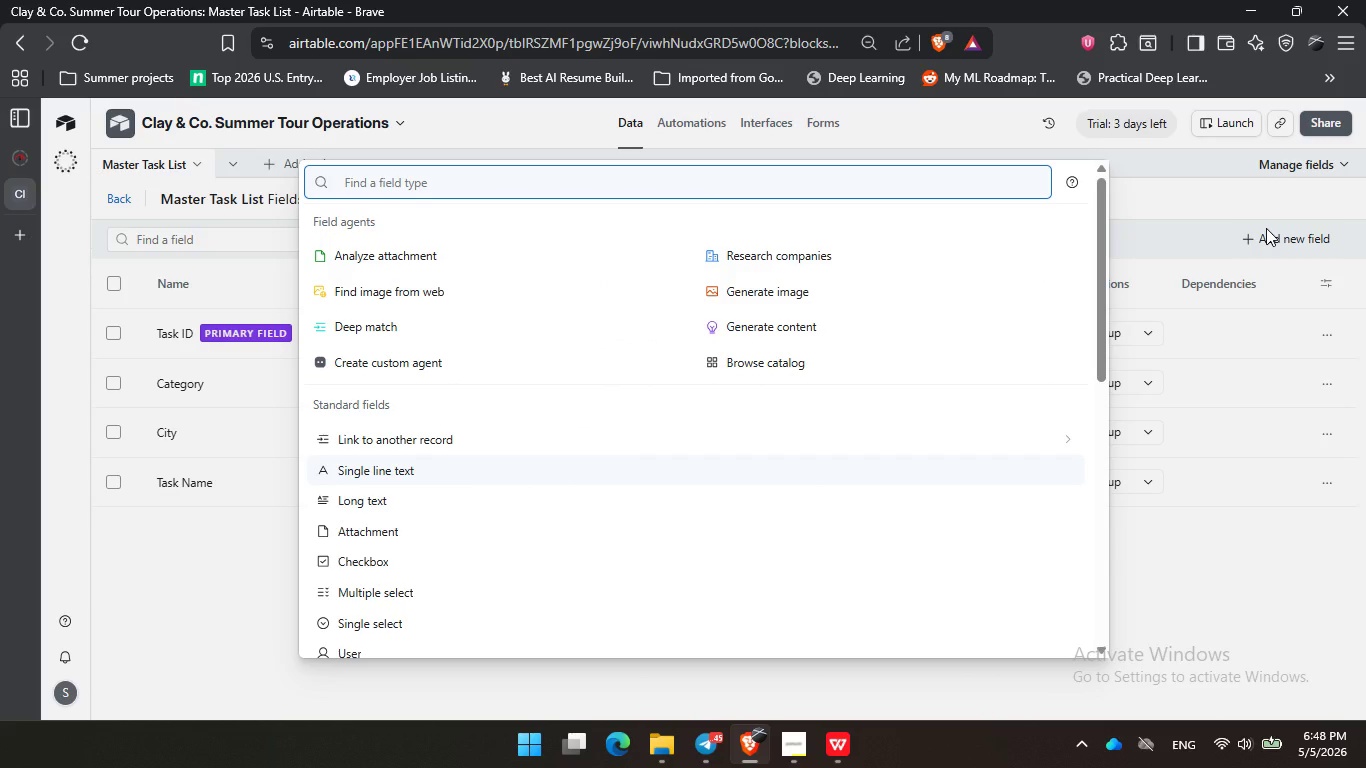 
type(sin)
 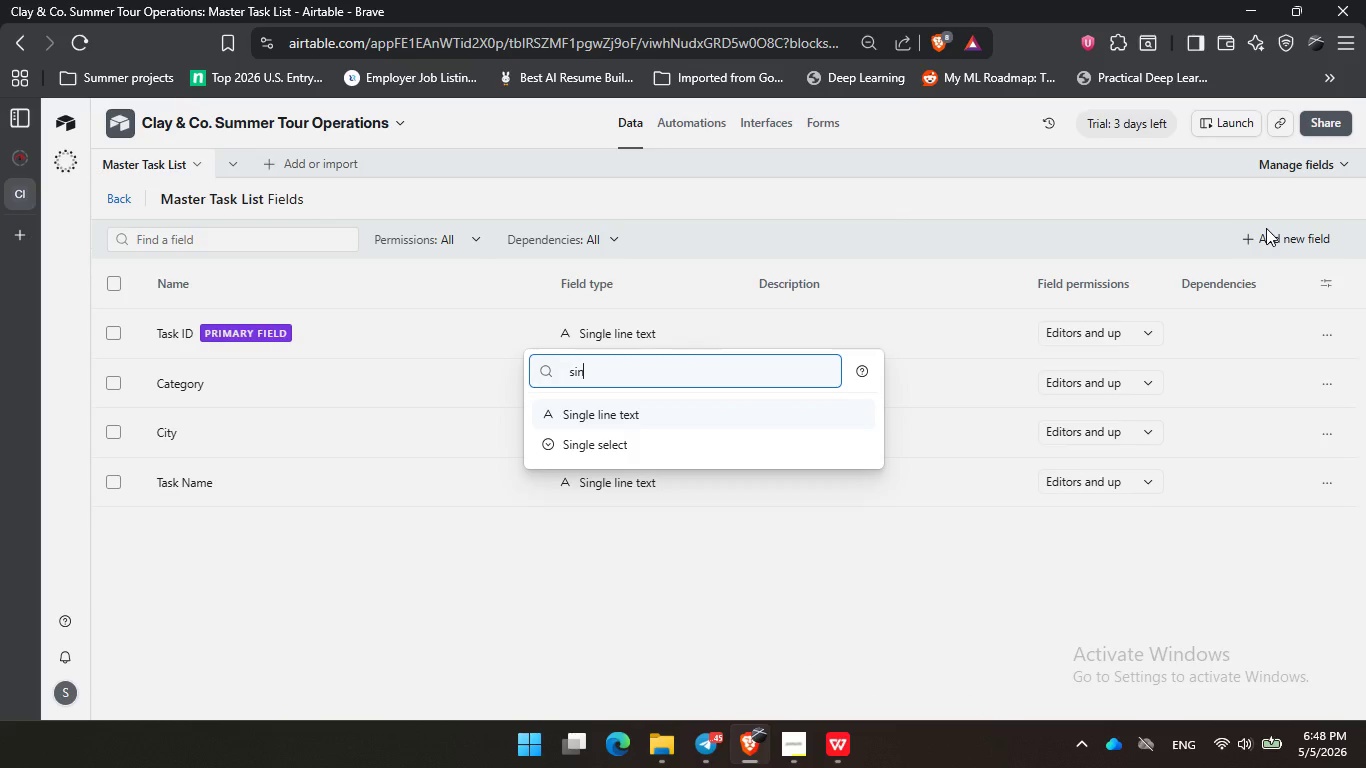 
key(ArrowDown)
 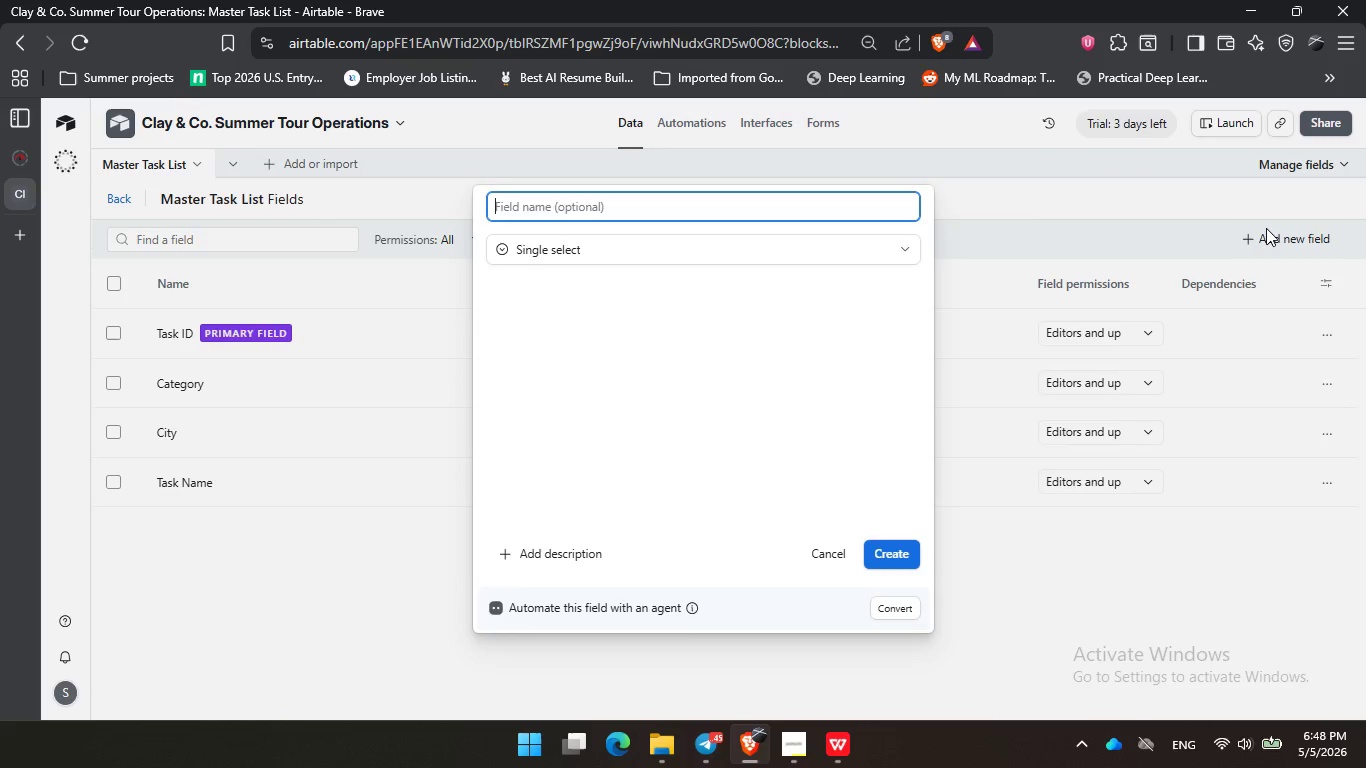 
key(Enter)
 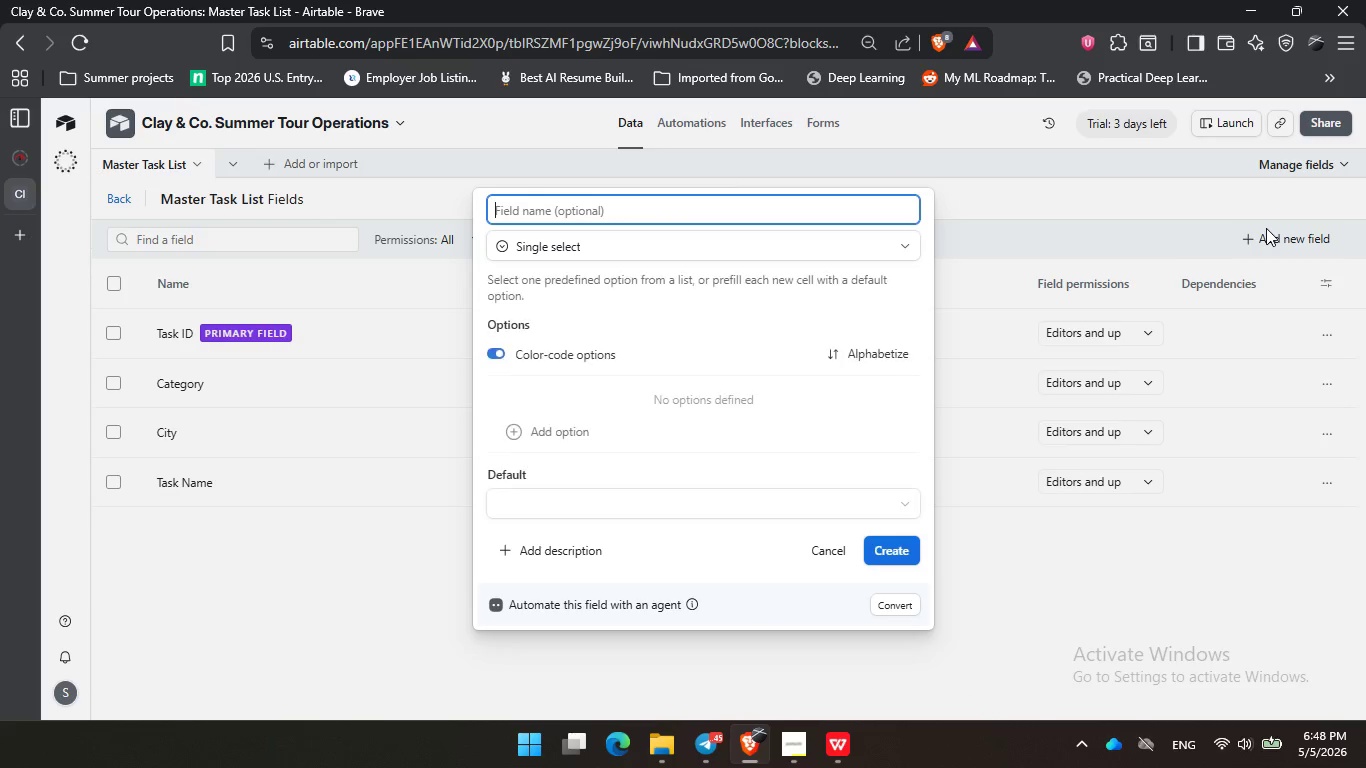 
type(Status)
 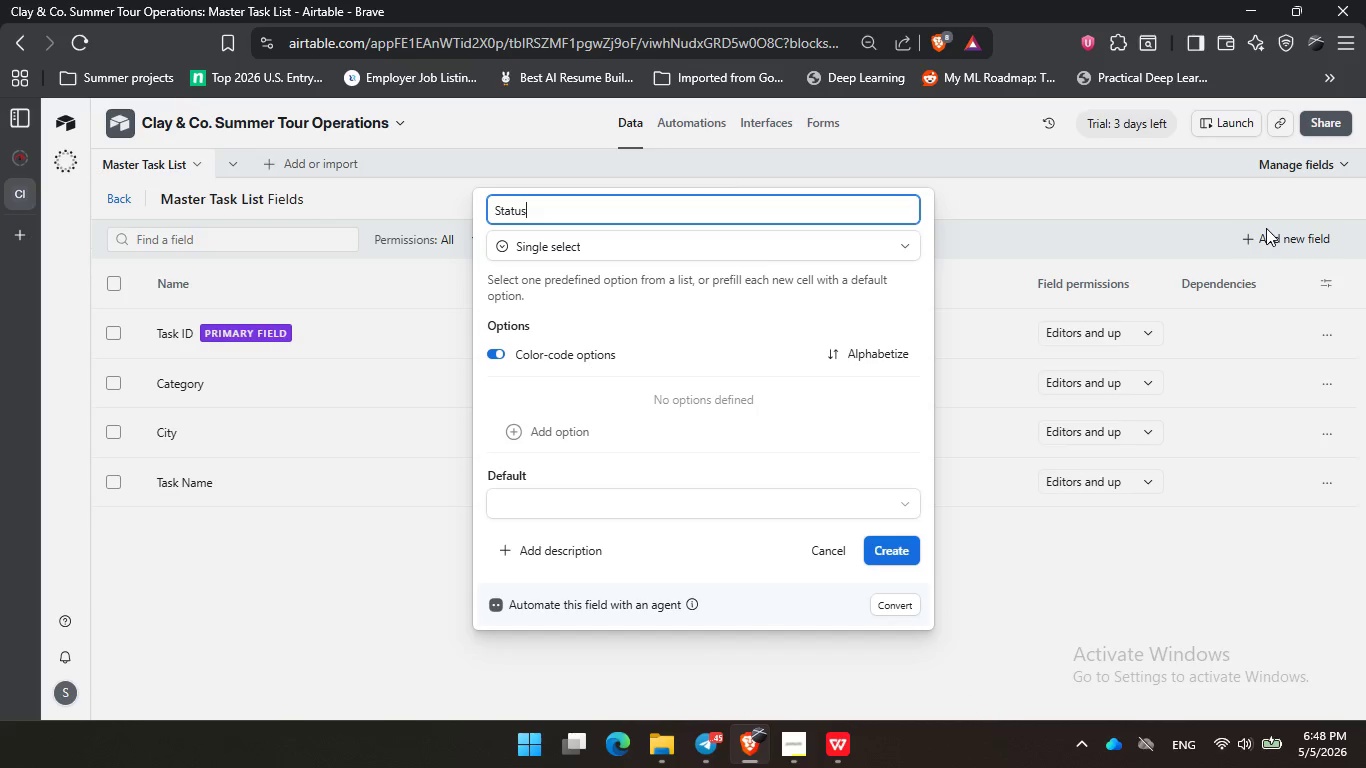 
key(Enter)
 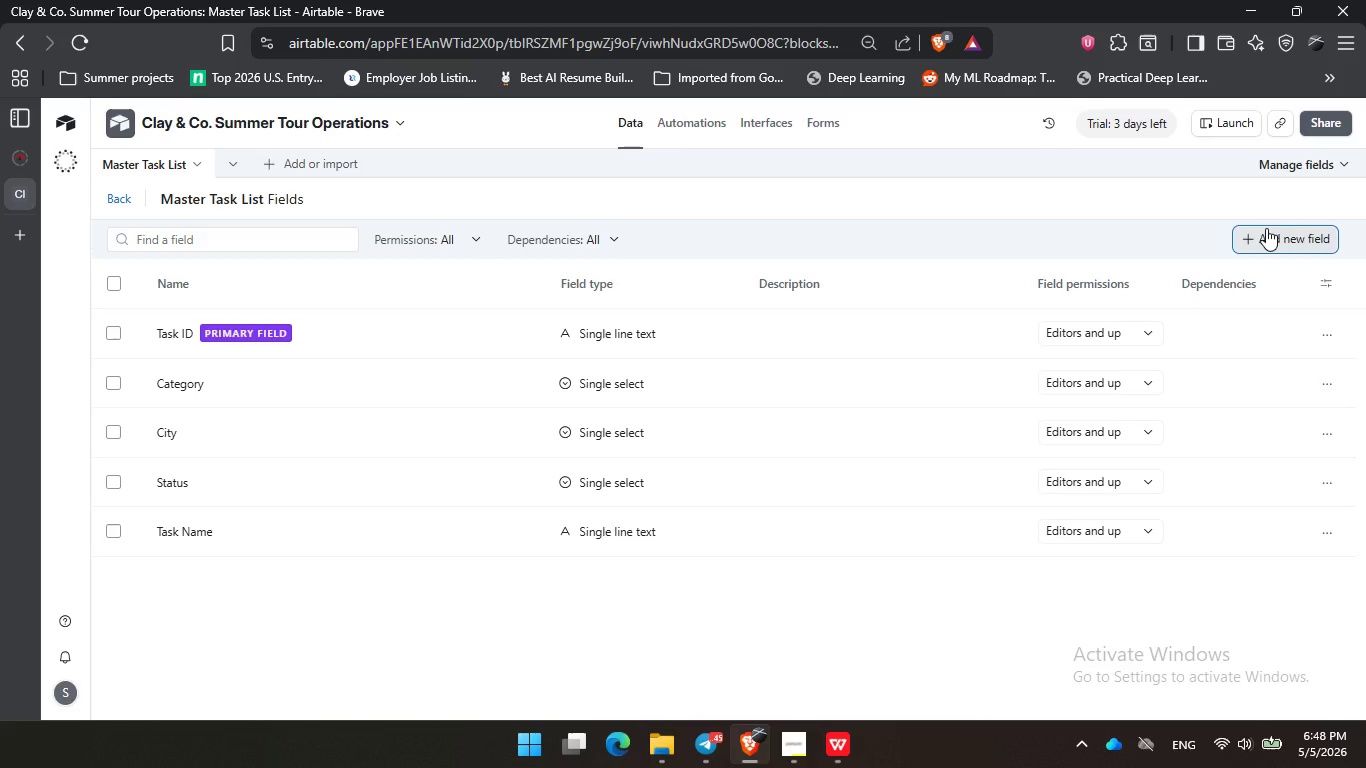 
wait(18.16)
 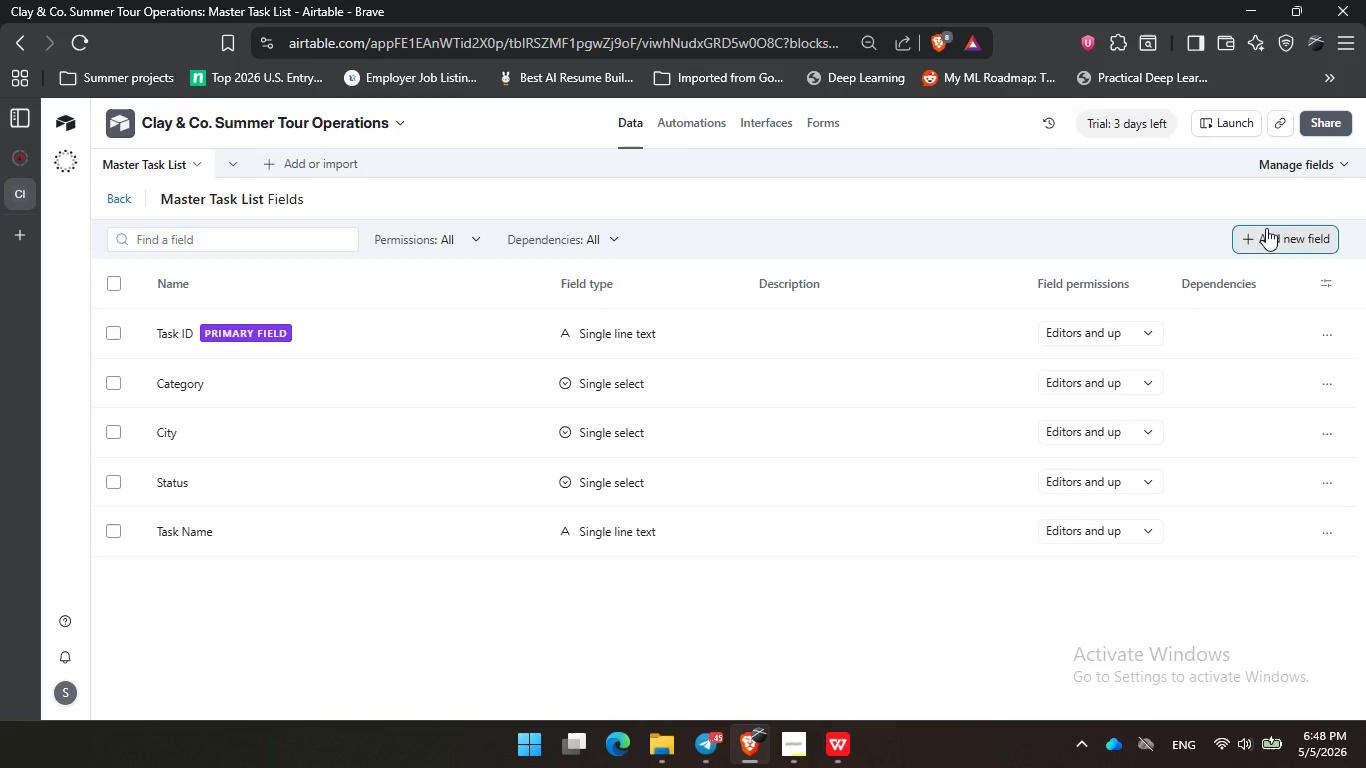 
type(date)
 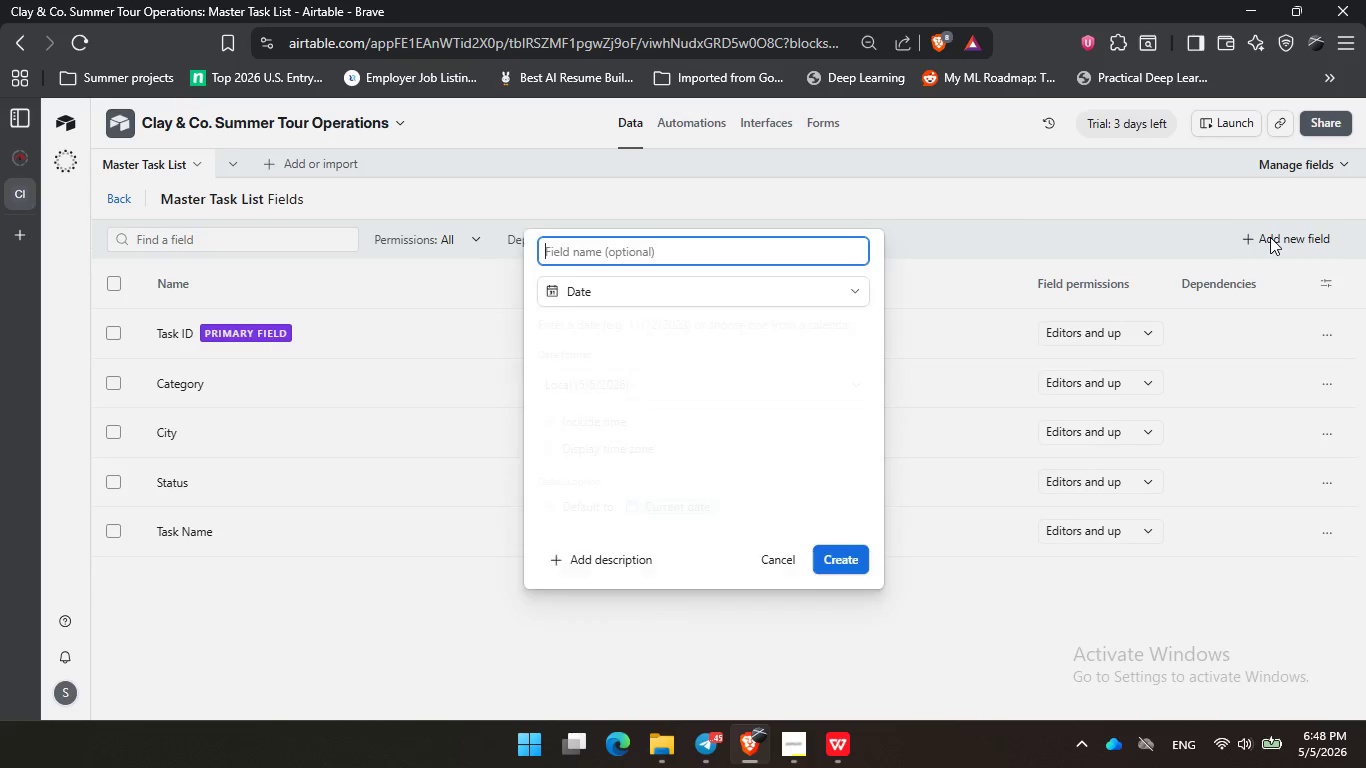 
key(Enter)
 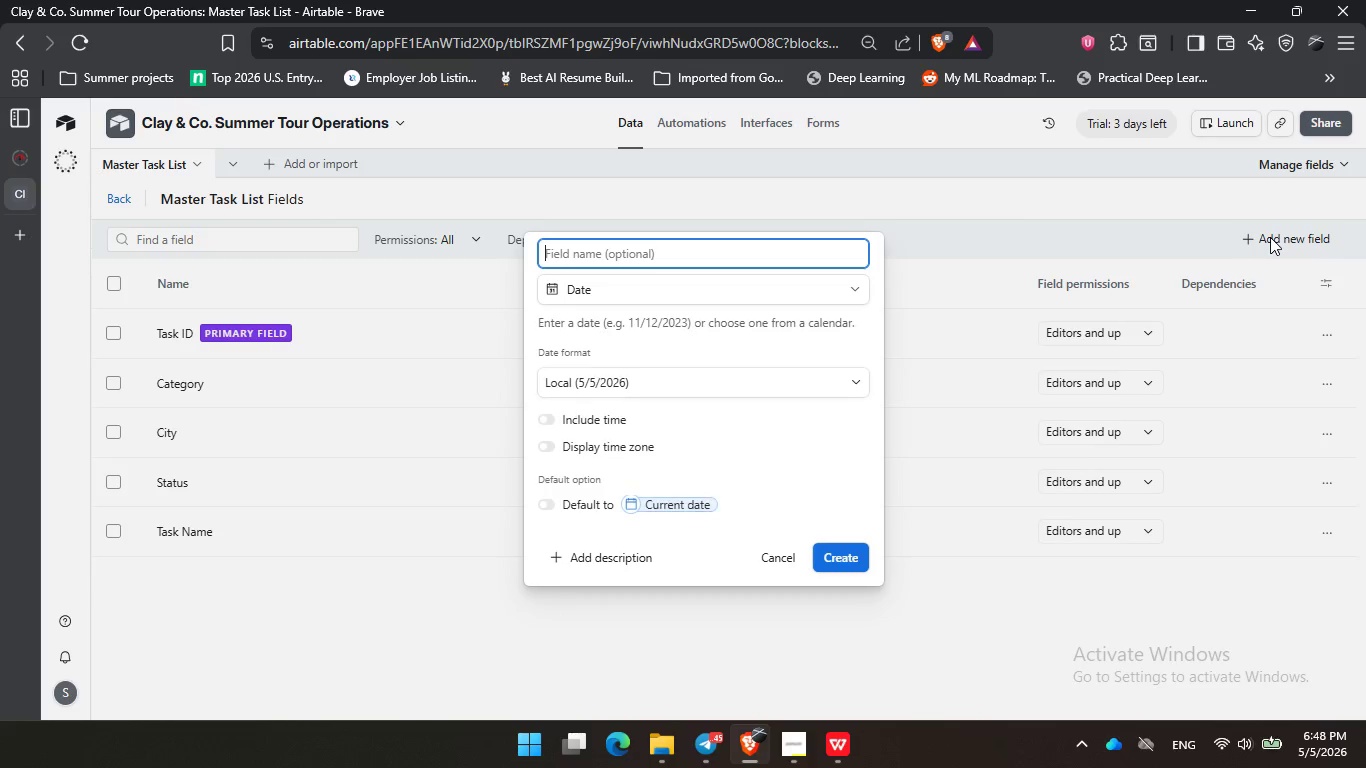 
type(Start Date)
 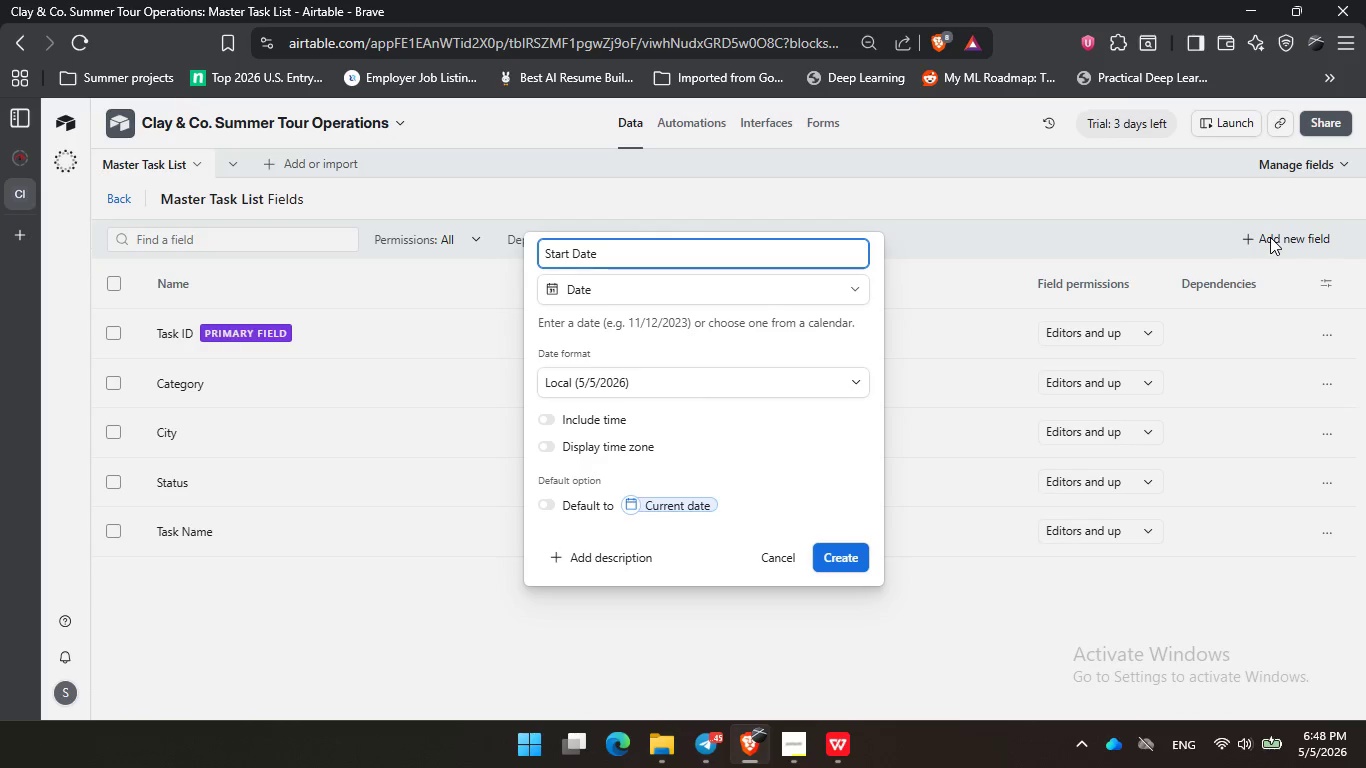 
key(Enter)
 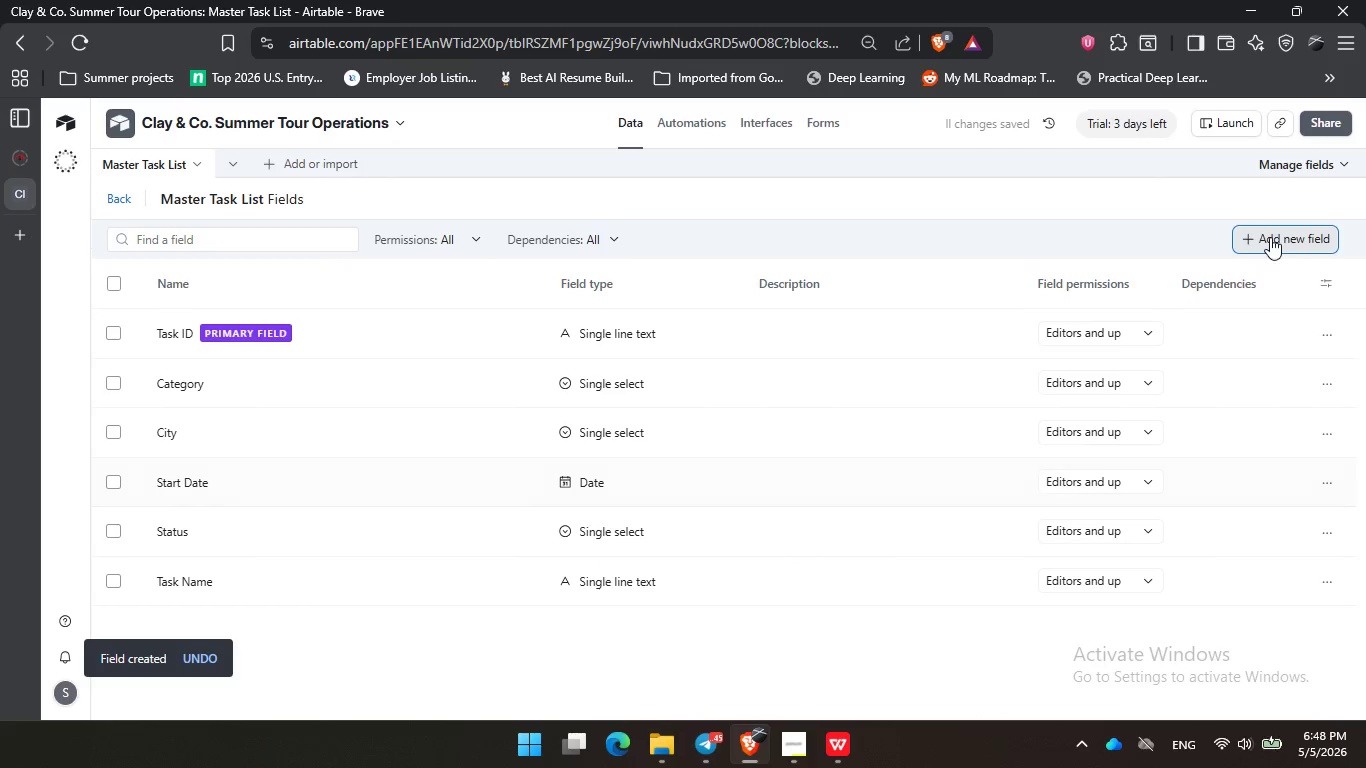 
left_click([1270, 237])
 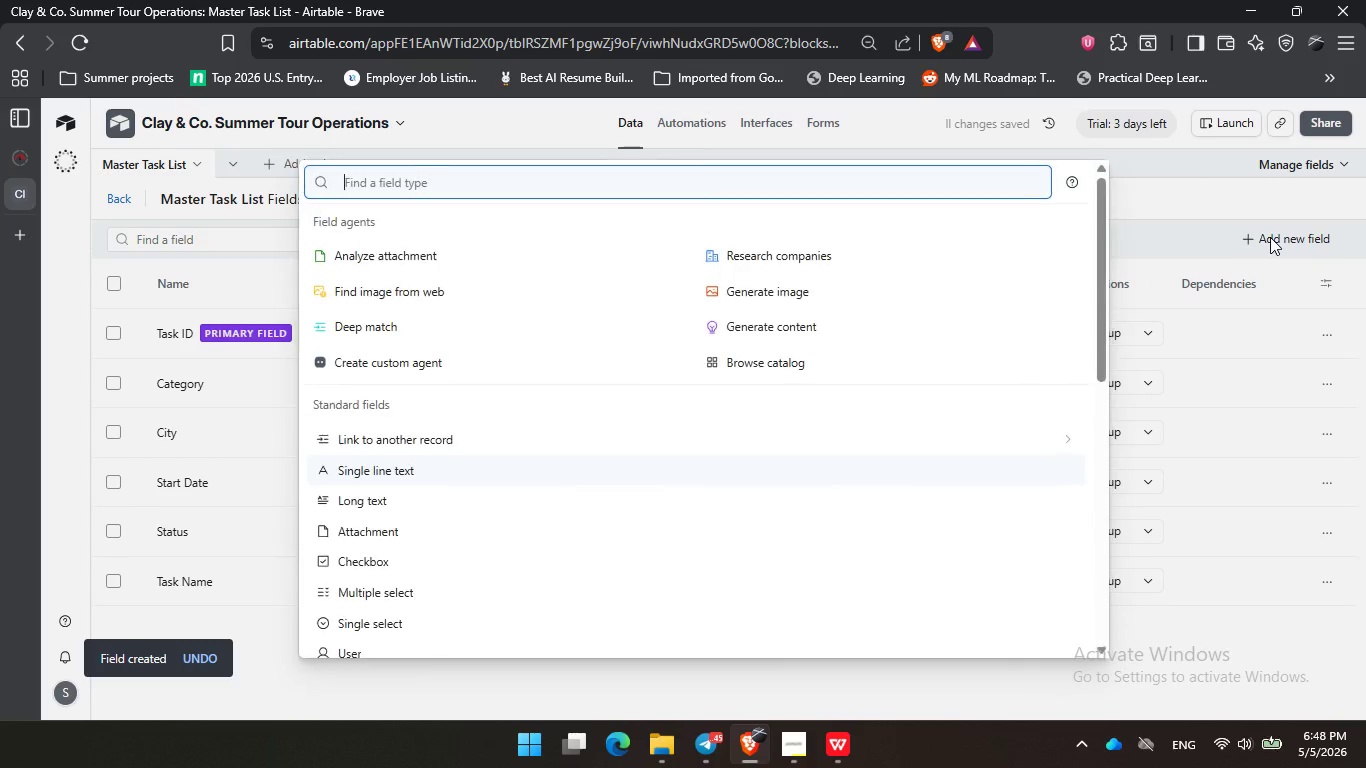 
type(date)
 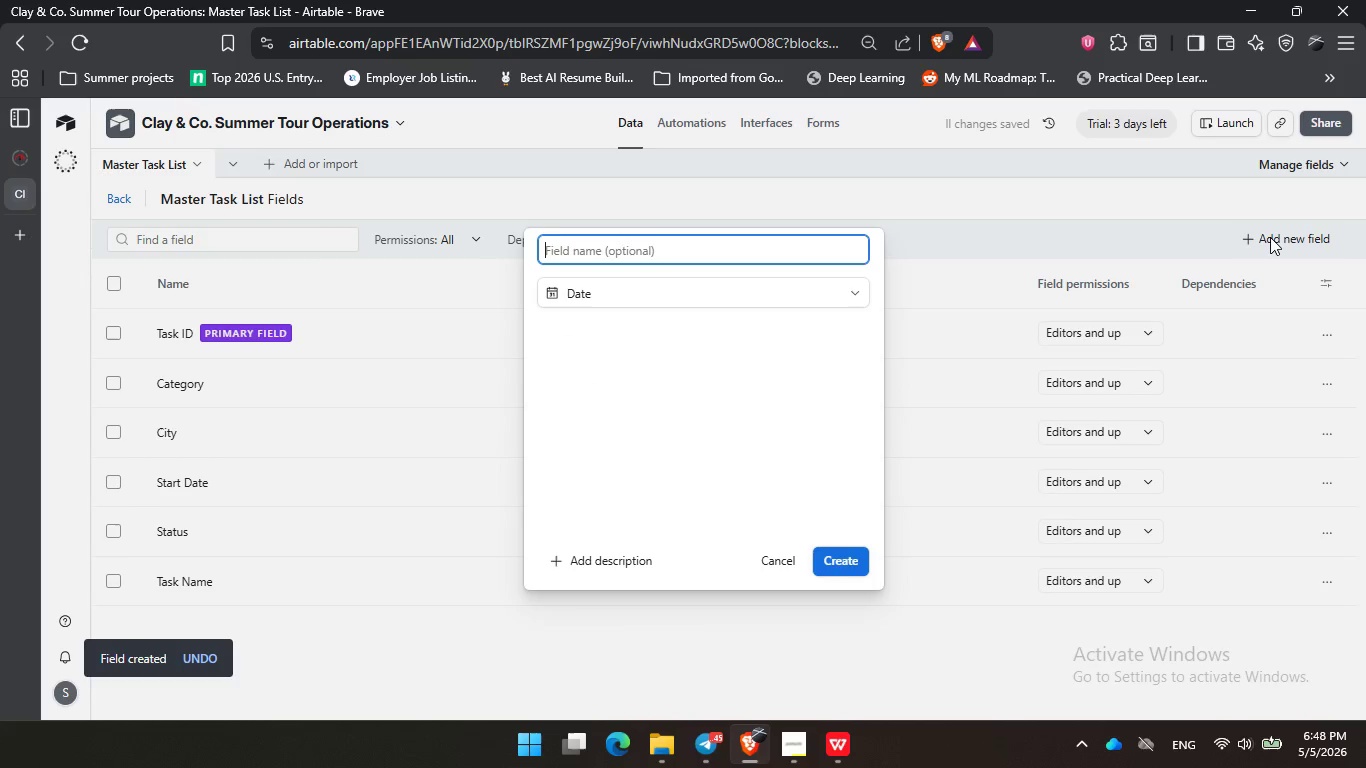 
key(Enter)
 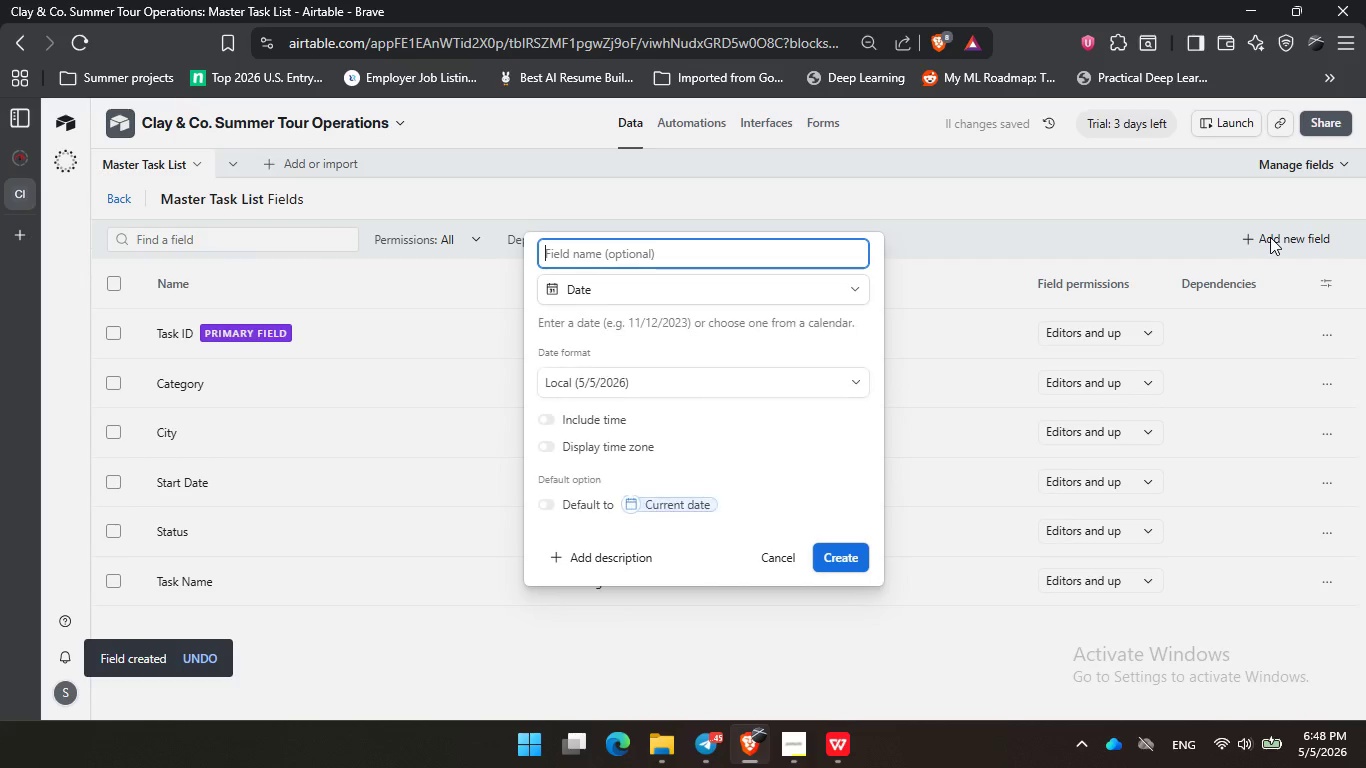 
type(ENd )
key(Backspace)
key(Backspace)
key(Backspace)
type(nd Date)
 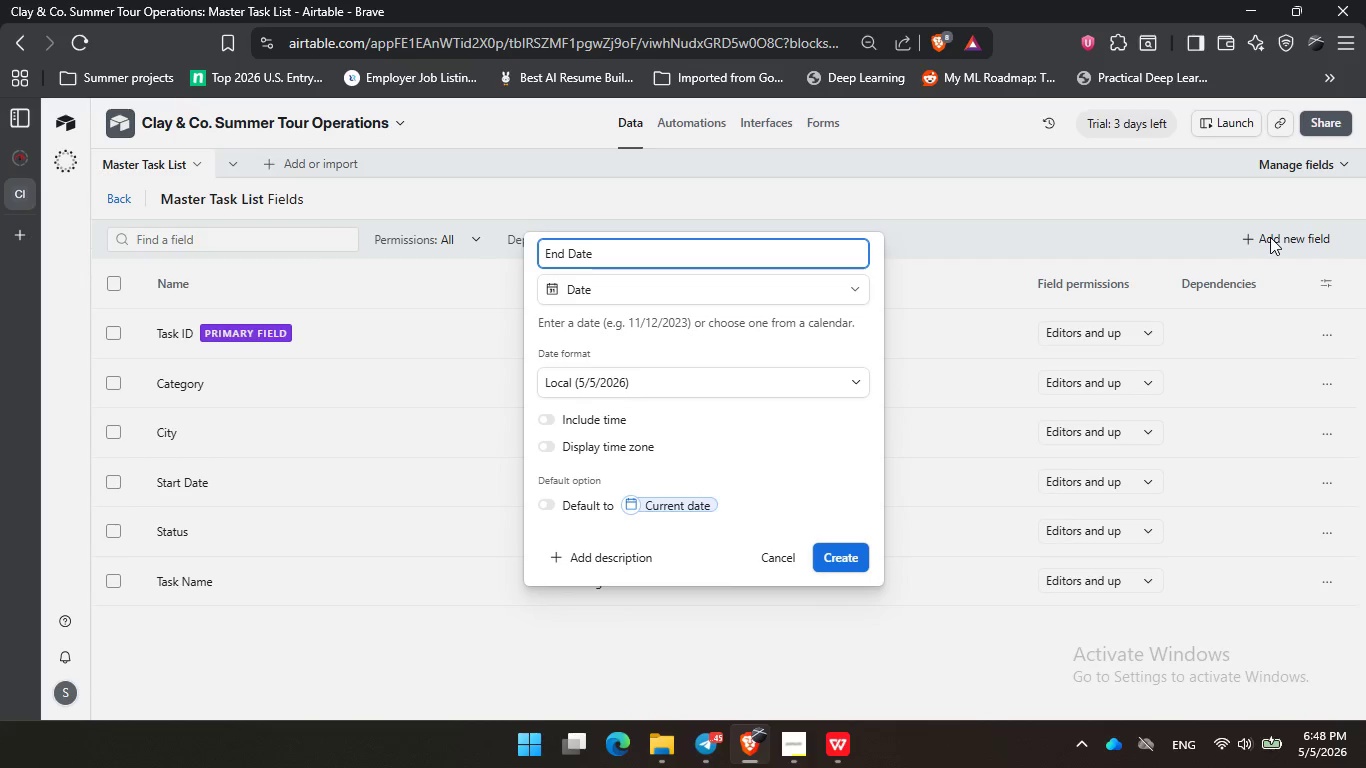 
key(Enter)
 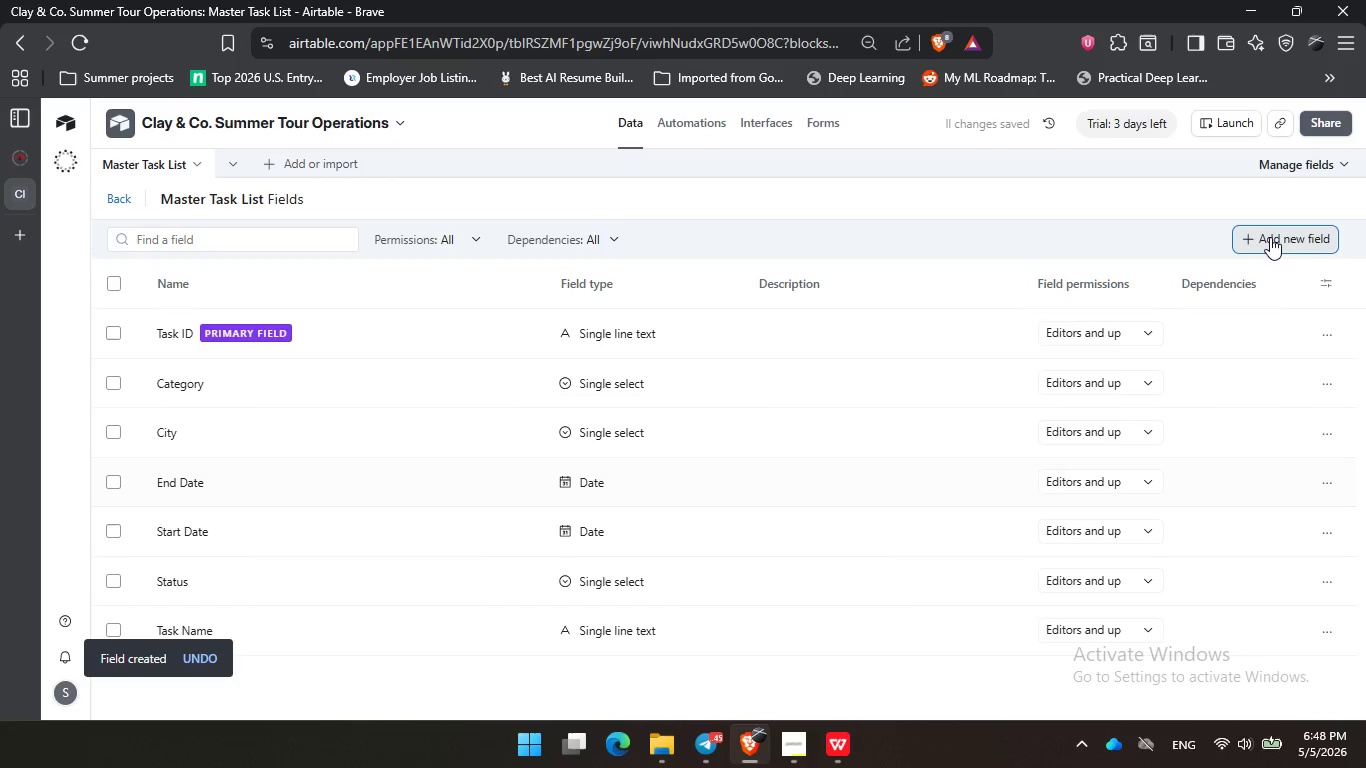 
left_click([1270, 237])
 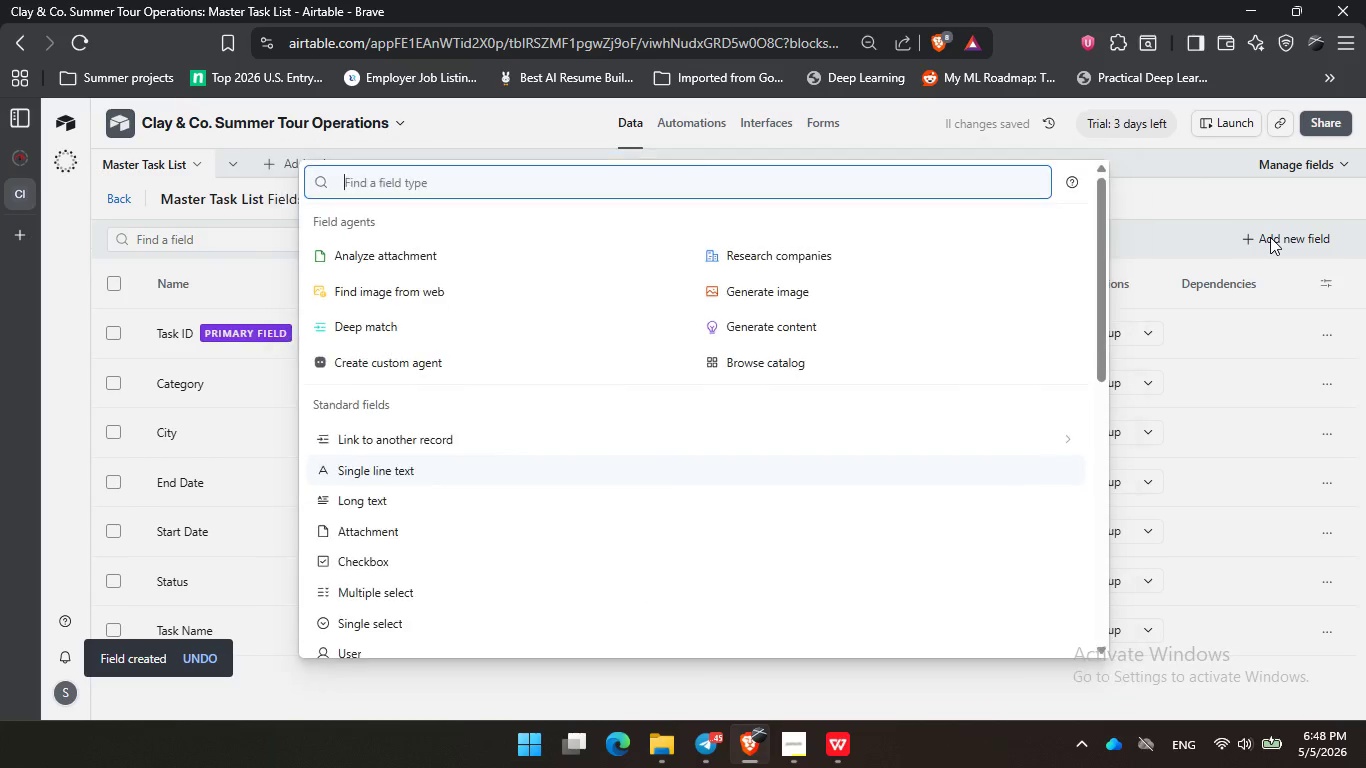 
type(curr)
 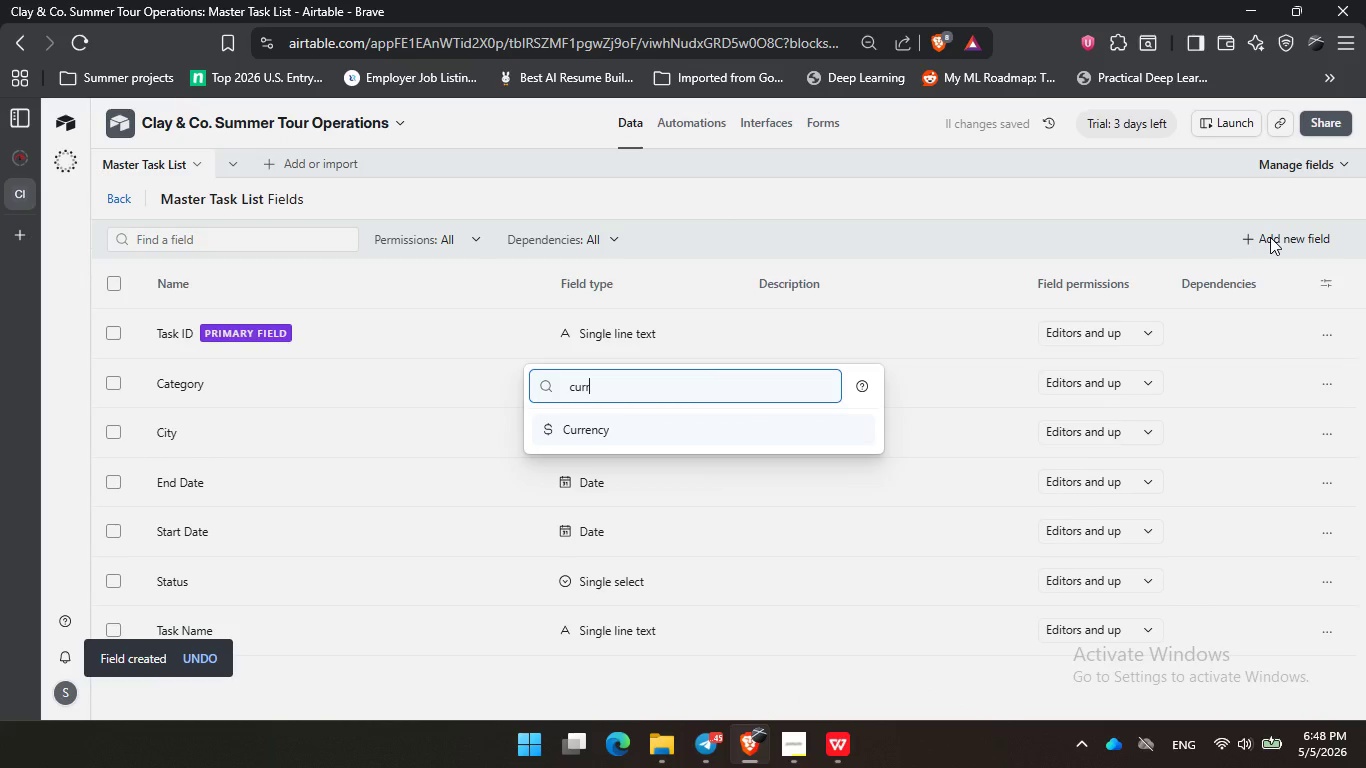 
key(Enter)
 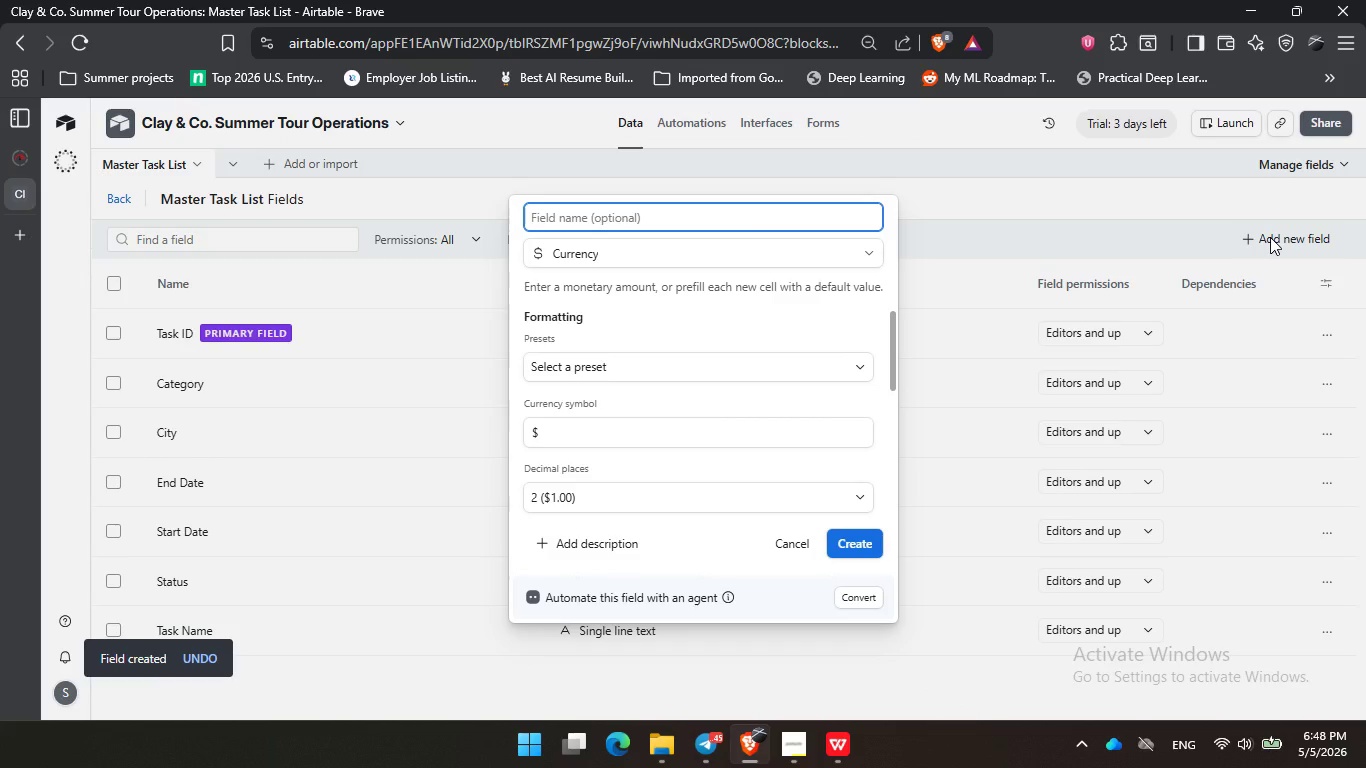 
type(Estimated Cost)
 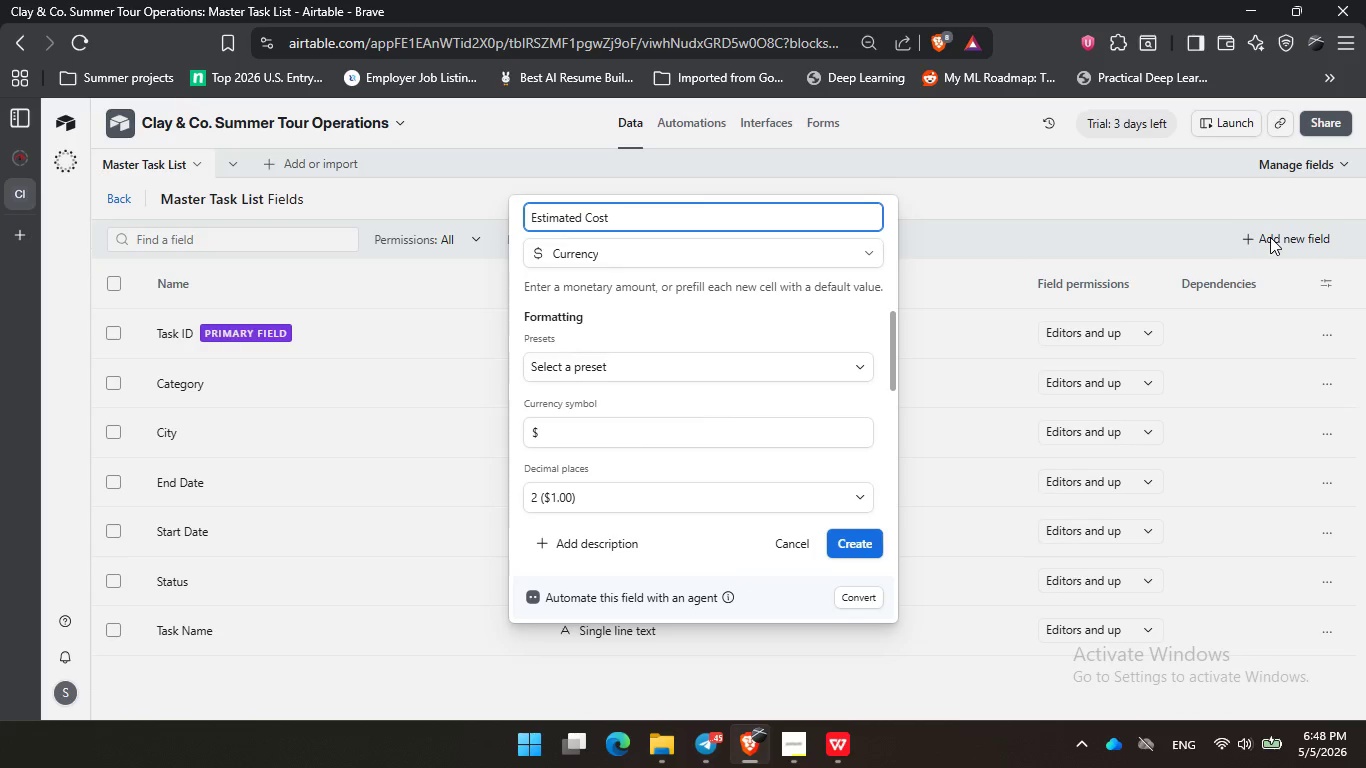 
key(Enter)
 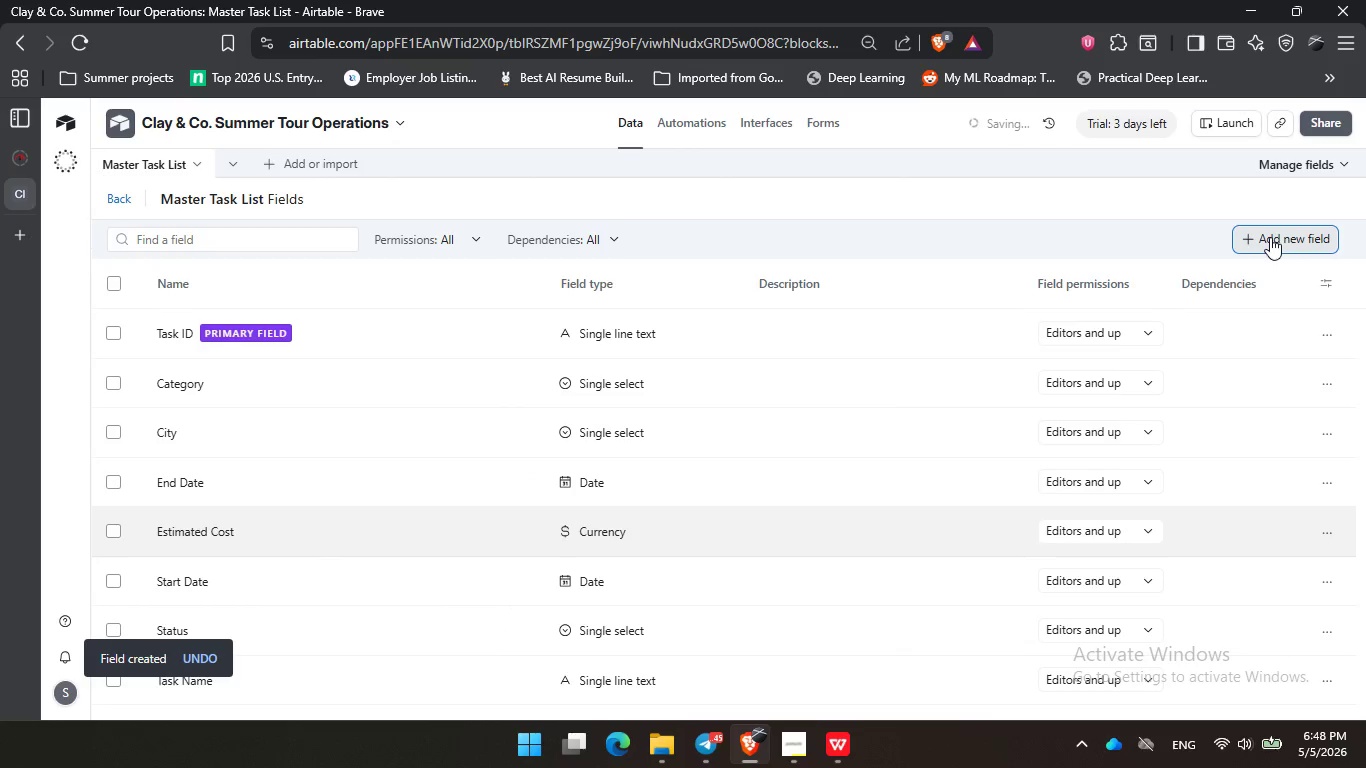 
left_click([1270, 237])
 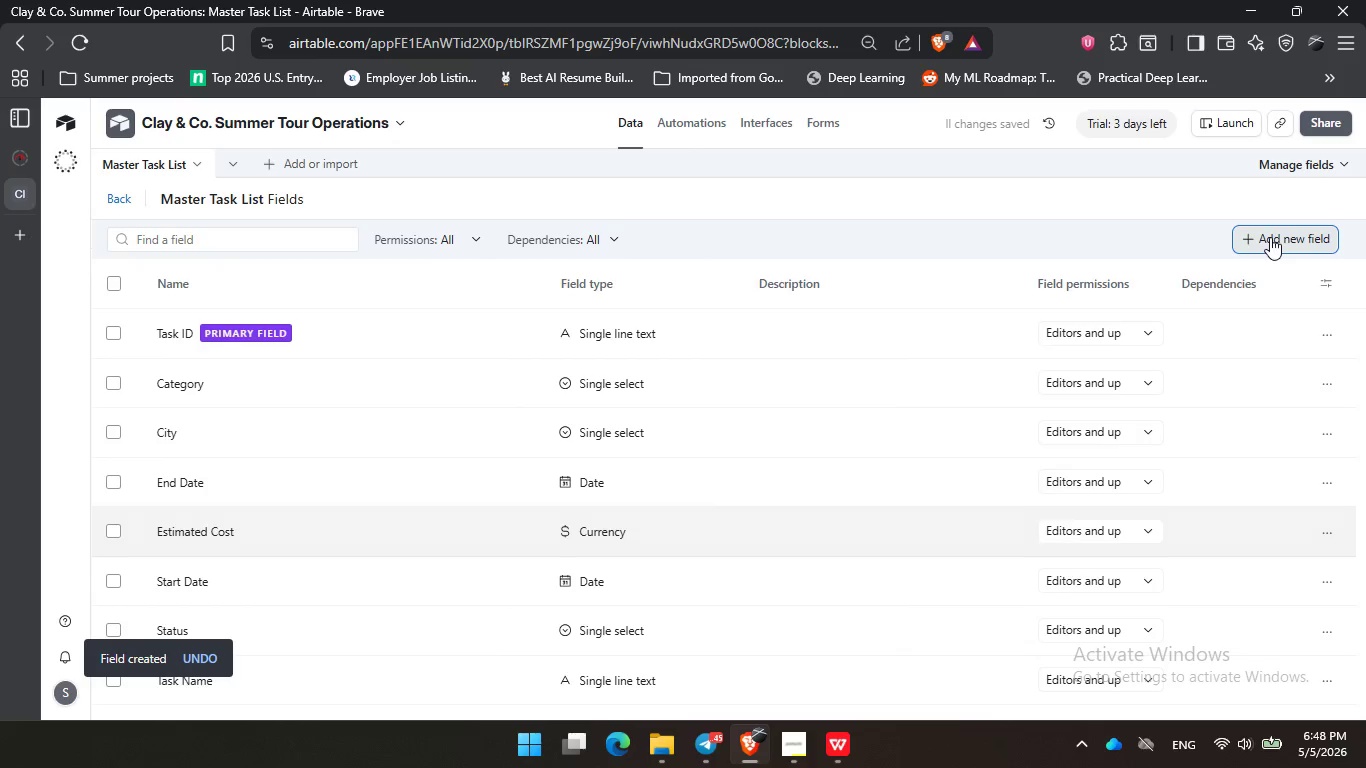 
type(cu)
 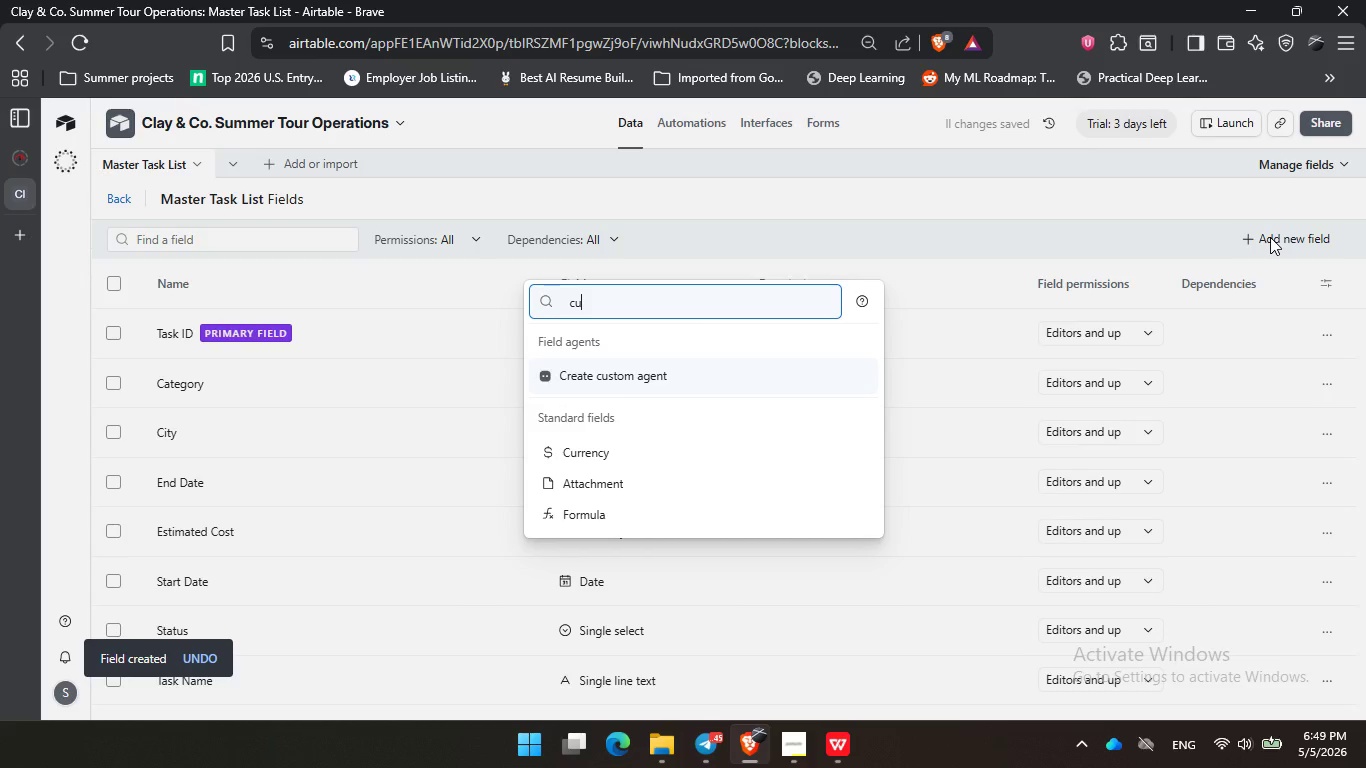 
key(ArrowDown)
 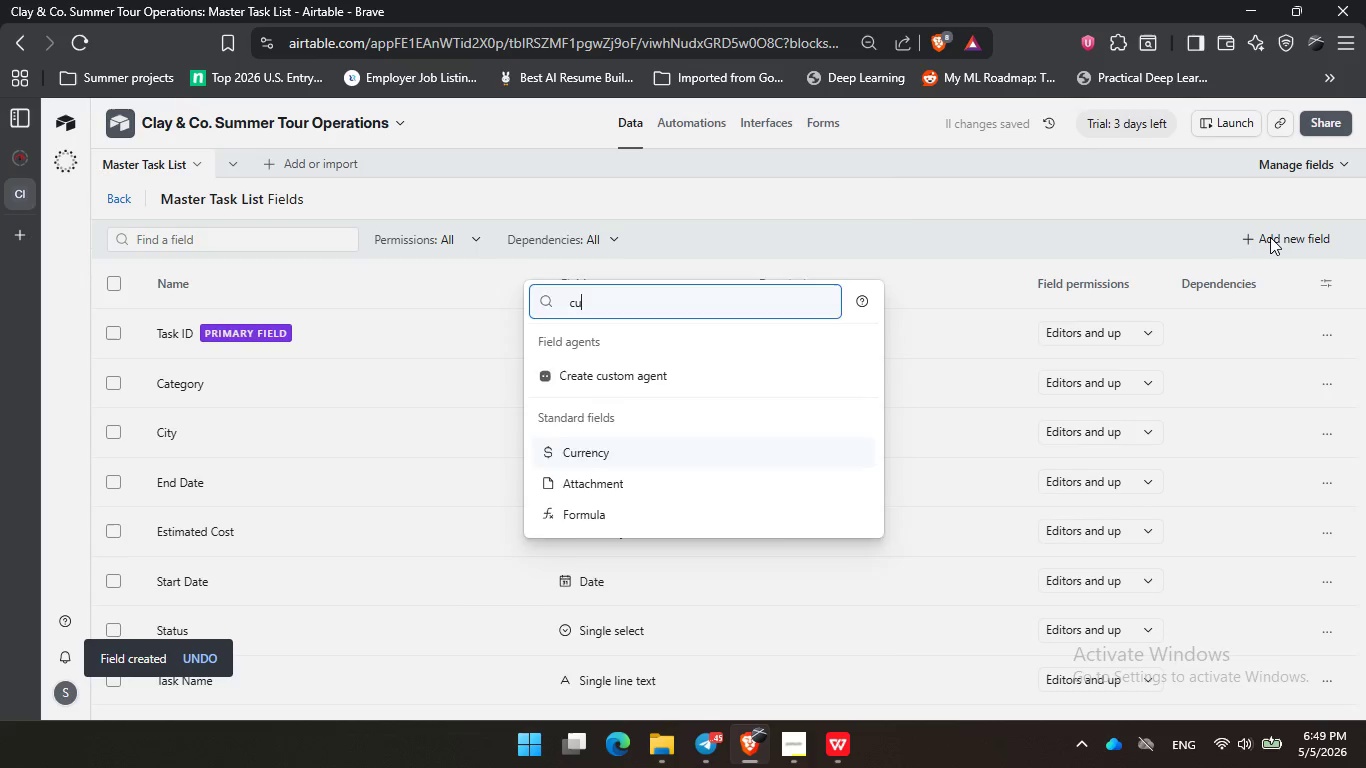 
key(Enter)
 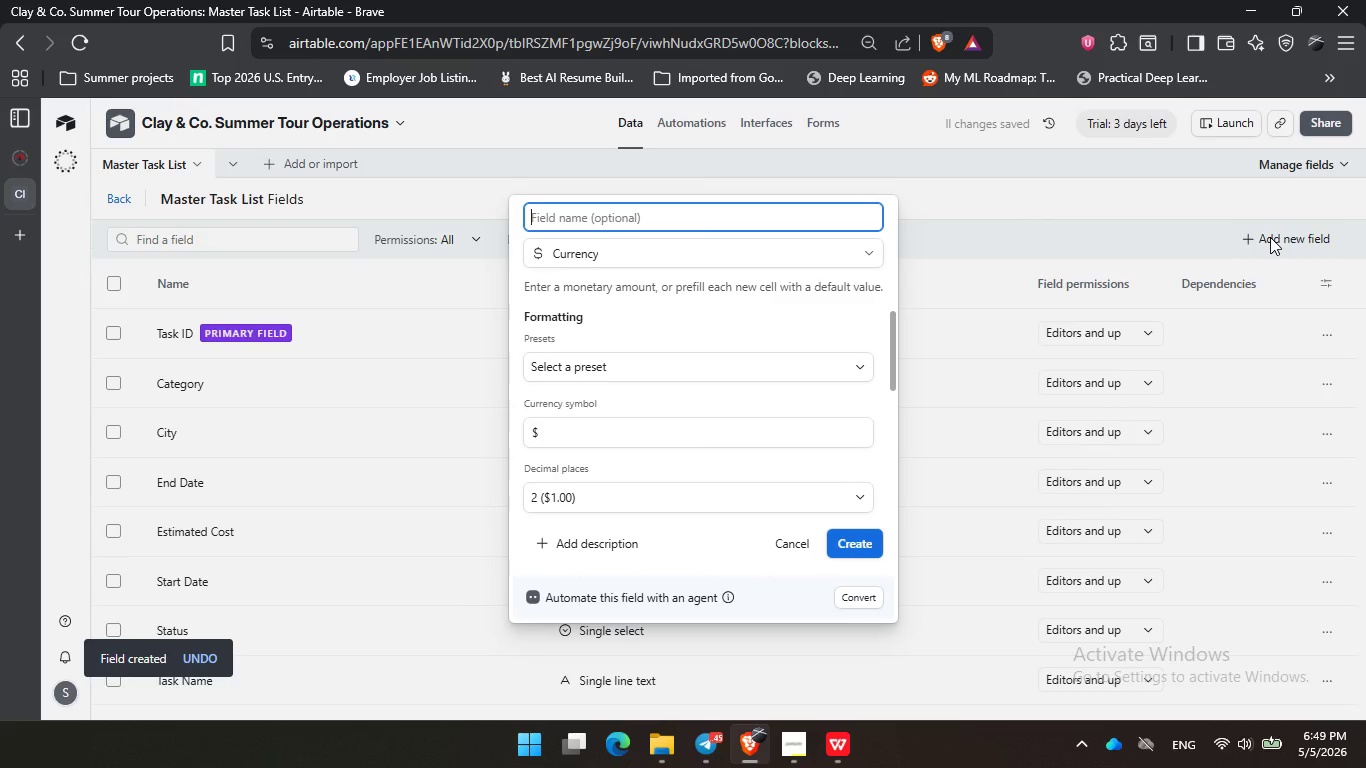 
type(Estimated )
key(Backspace)
key(Backspace)
key(Backspace)
key(Backspace)
key(Backspace)
key(Backspace)
key(Backspace)
key(Backspace)
key(Backspace)
key(Backspace)
type(Actual COst)
key(Backspace)
key(Backspace)
type(ost)
key(Backspace)
key(Backspace)
key(Backspace)
key(Backspace)
type(ost)
 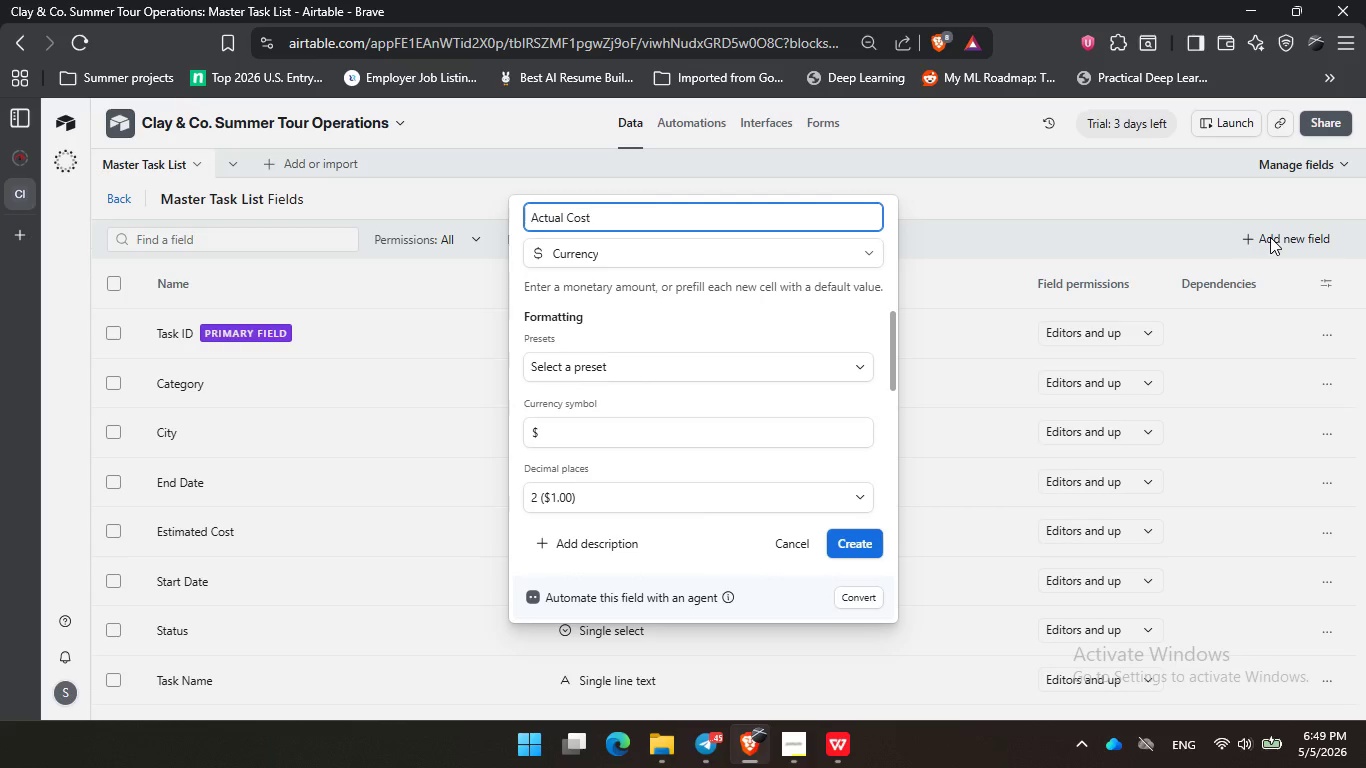 
key(Enter)
 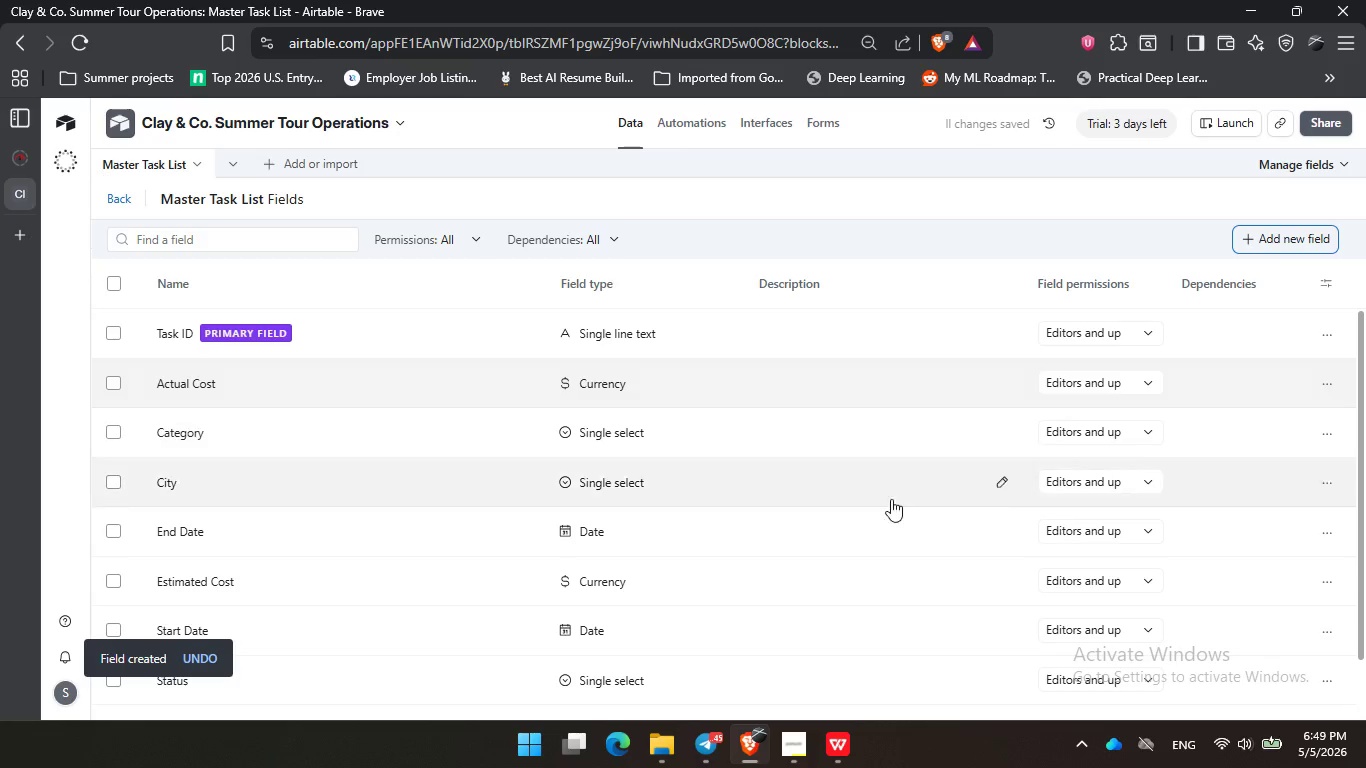 
scroll: coordinate [885, 517], scroll_direction: down, amount: 2.0
 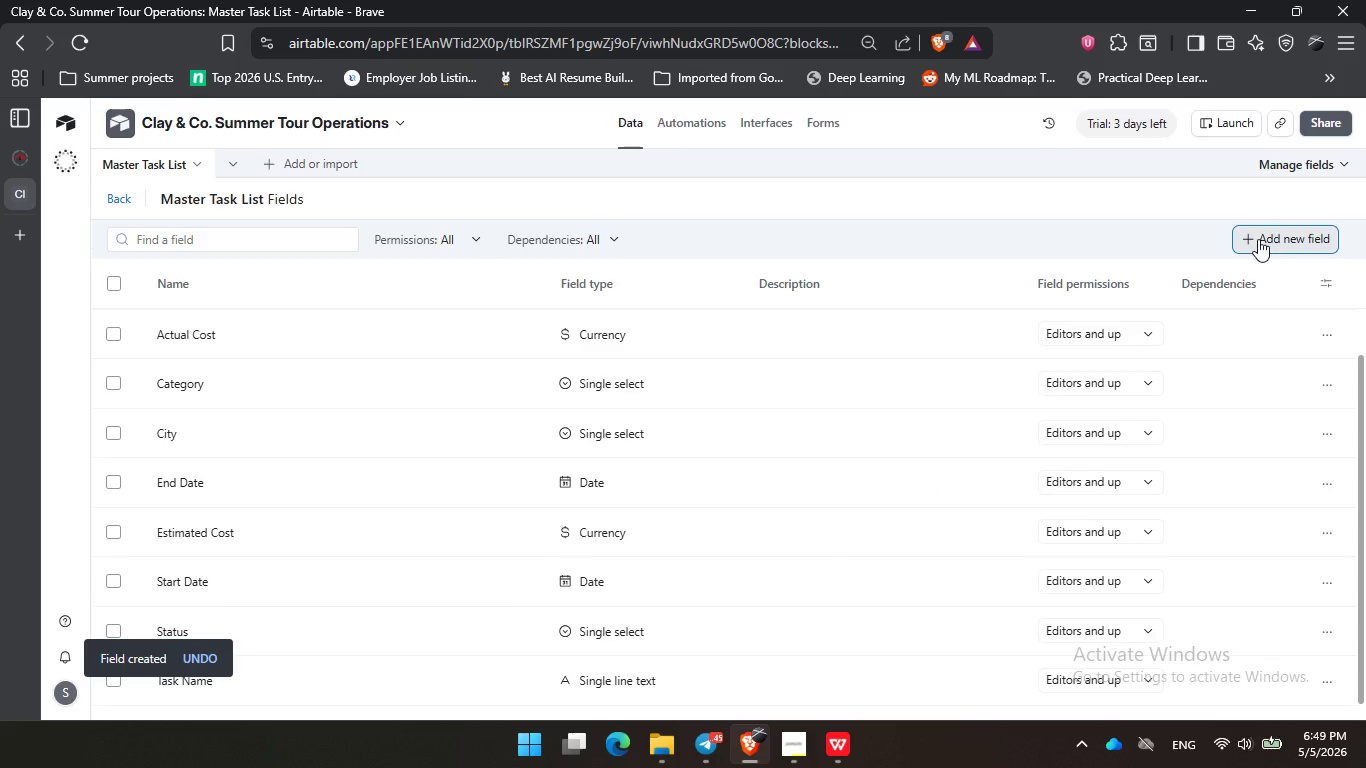 
wait(6.01)
 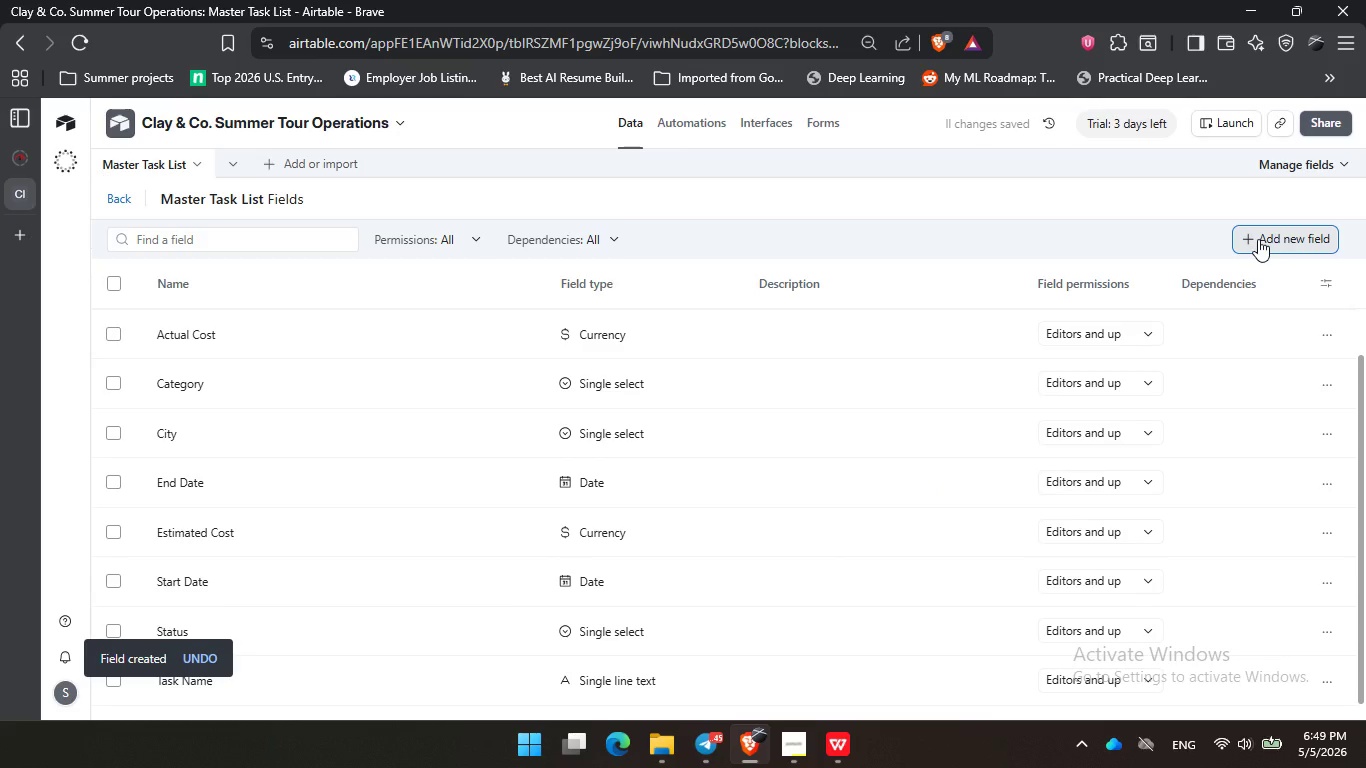 
left_click([1258, 239])
 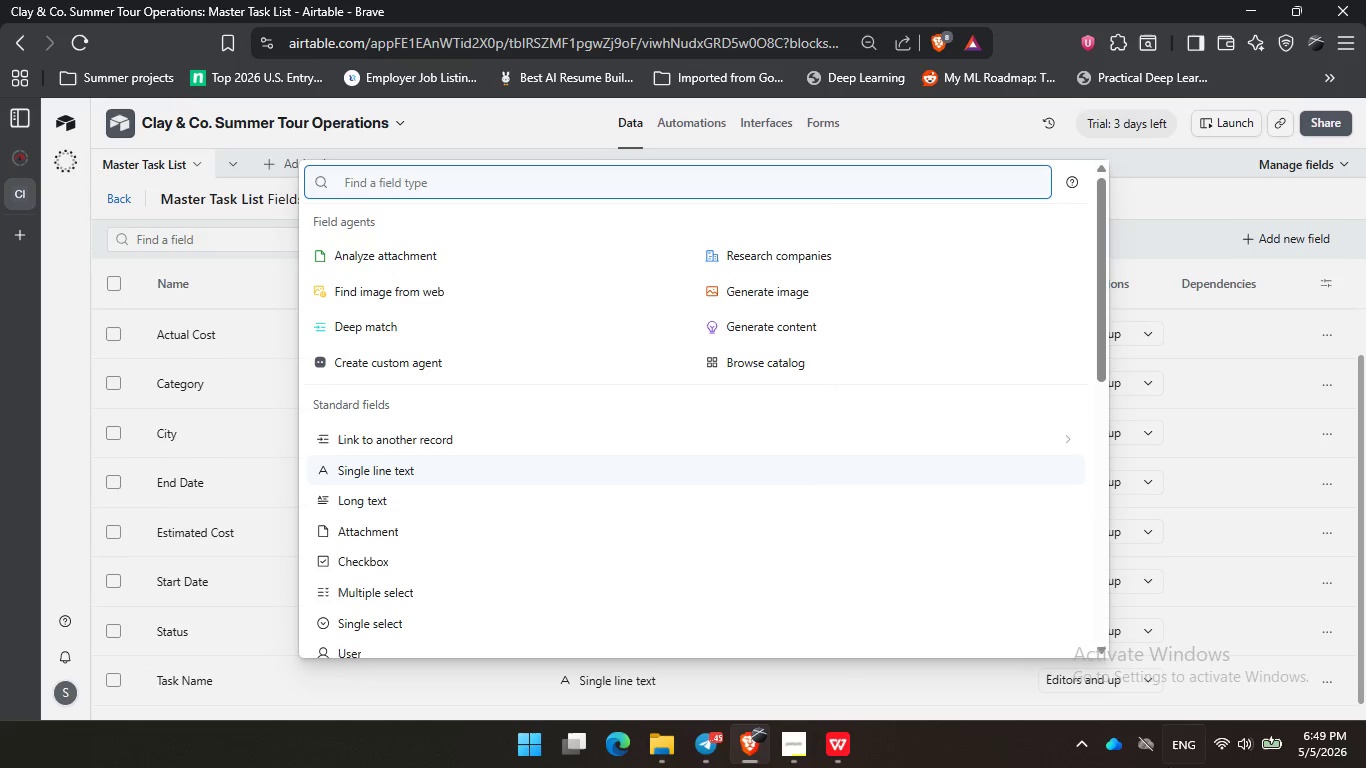 
left_click([852, 749])
 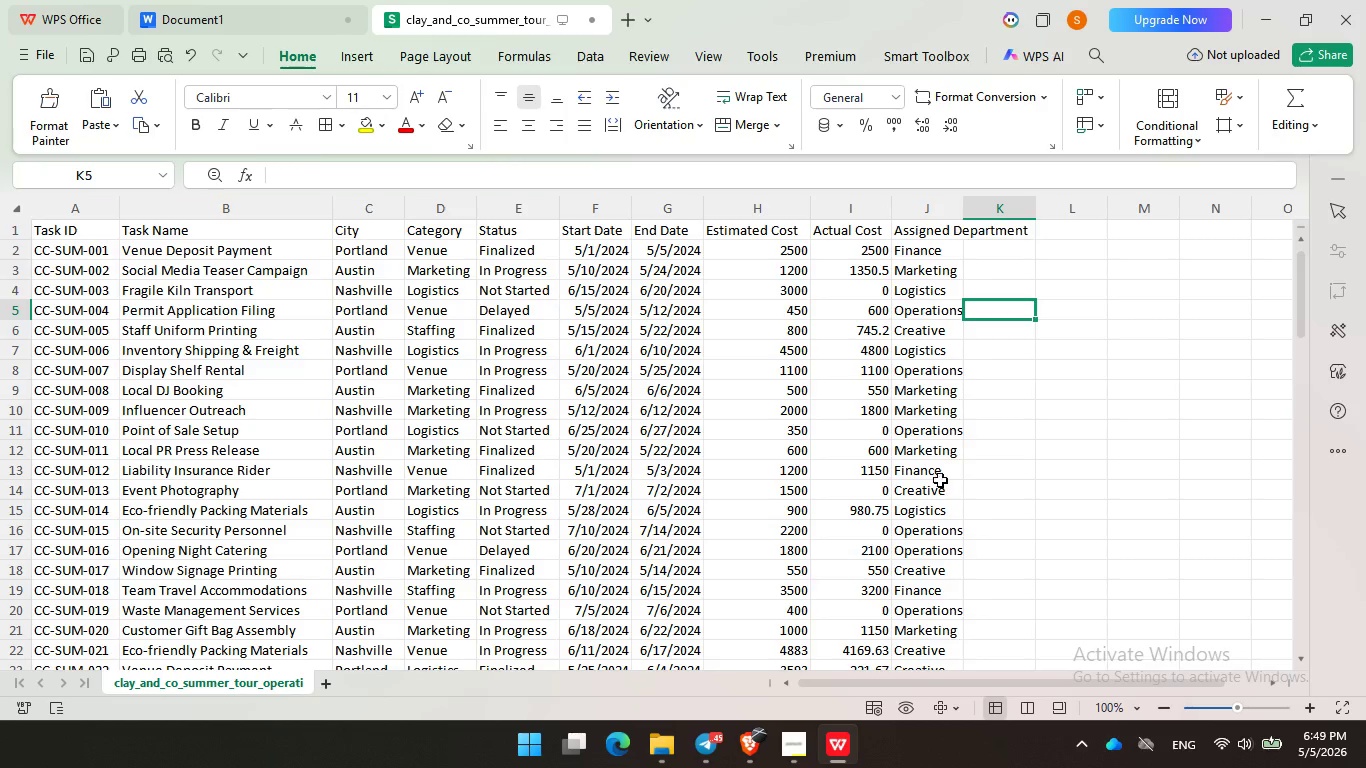 
left_click([1270, 22])
 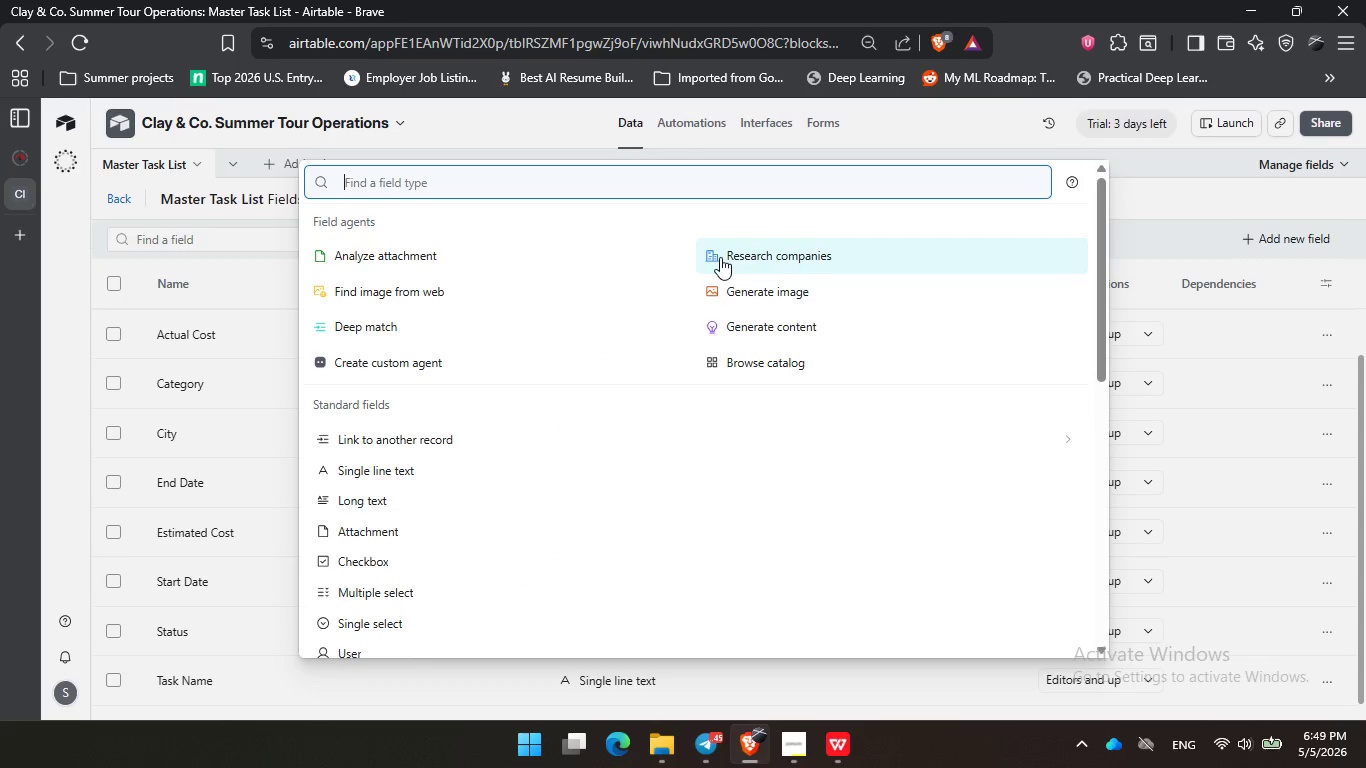 
type(sin)
 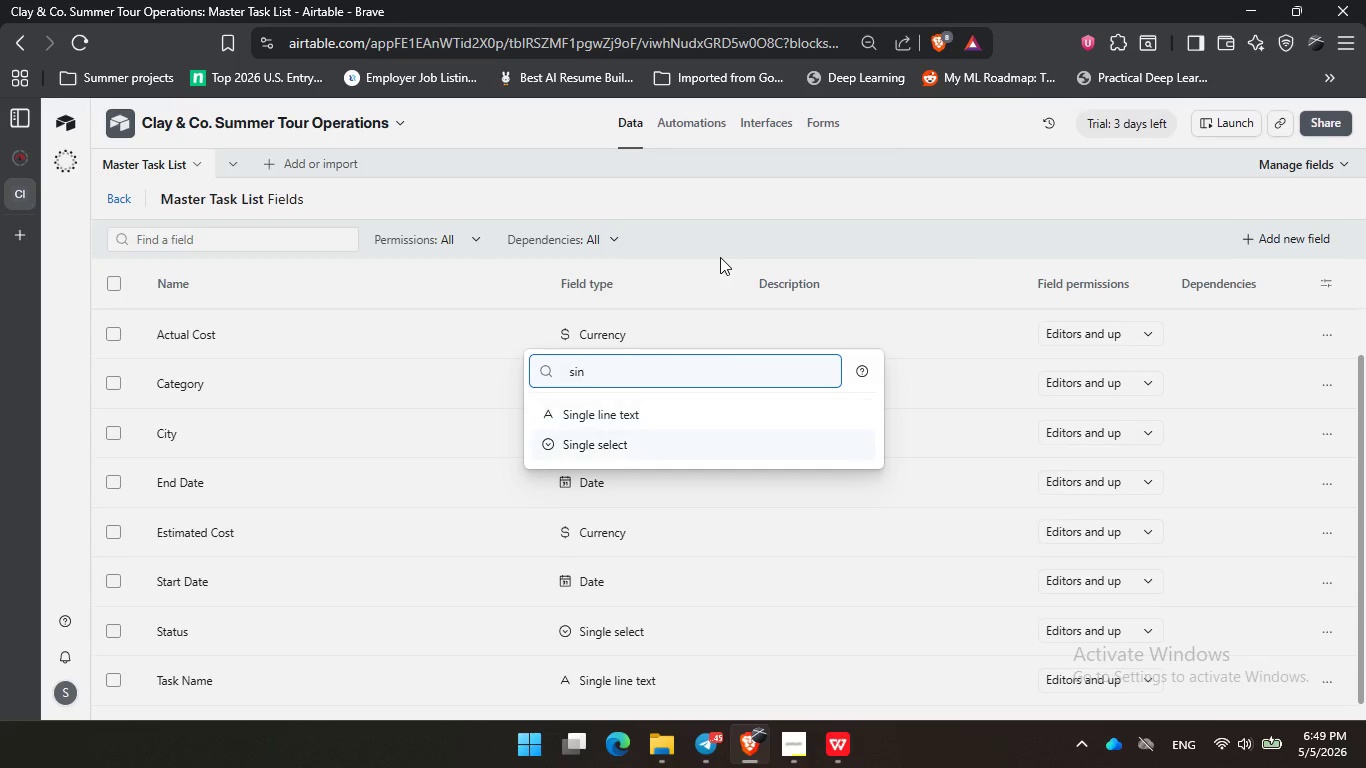 
key(ArrowDown)
 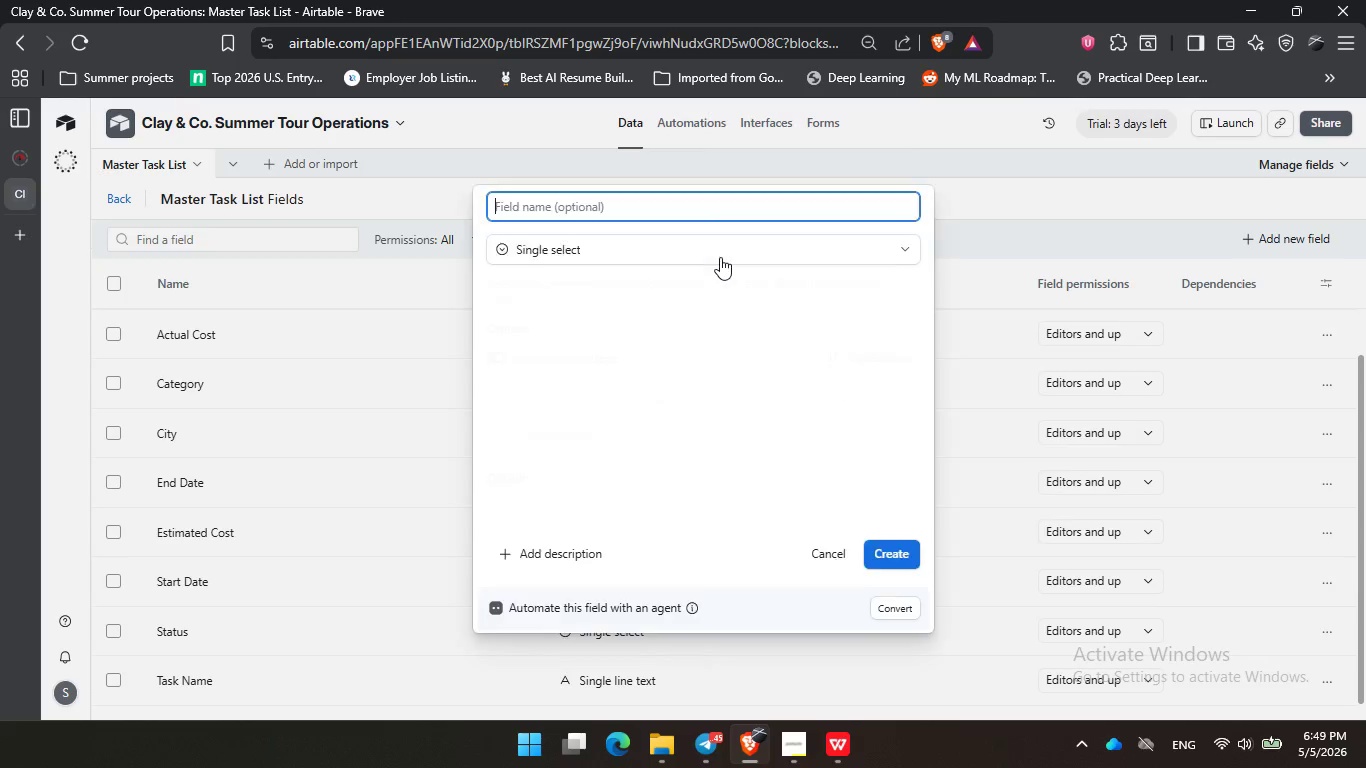 
key(Enter)
 